 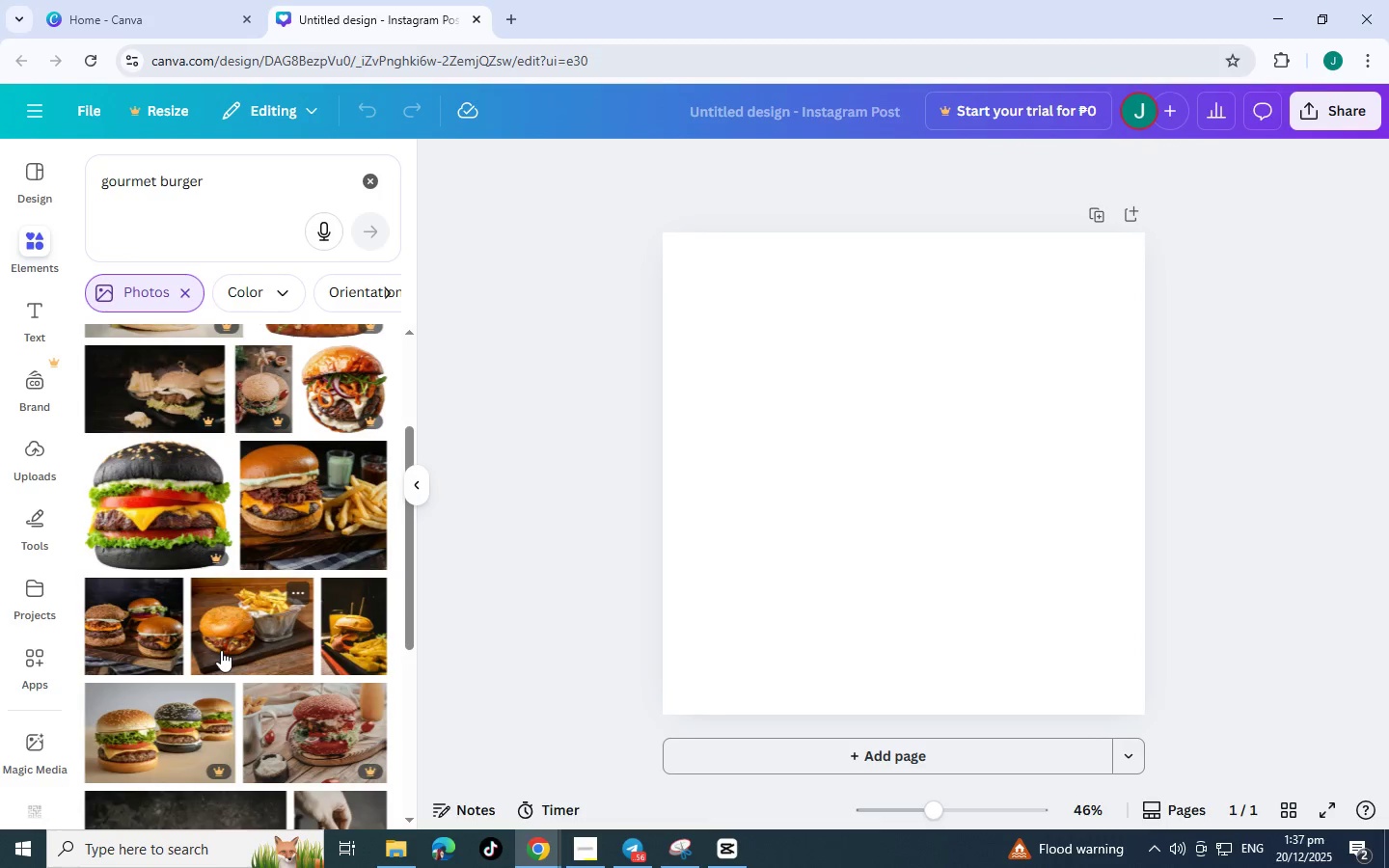 
scroll: coordinate [226, 625], scroll_direction: down, amount: 6.0
 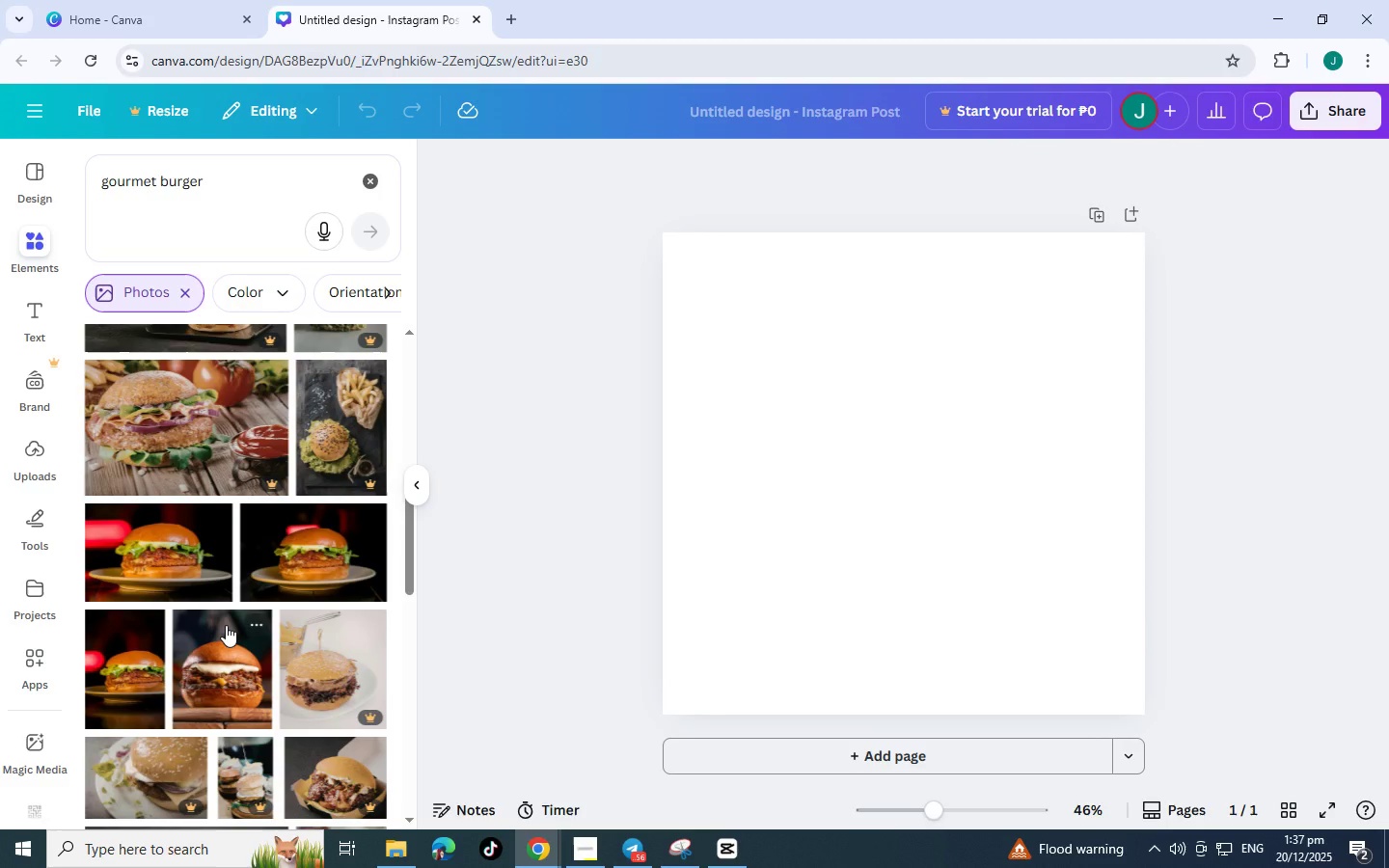 
scroll: coordinate [231, 554], scroll_direction: down, amount: 11.0
 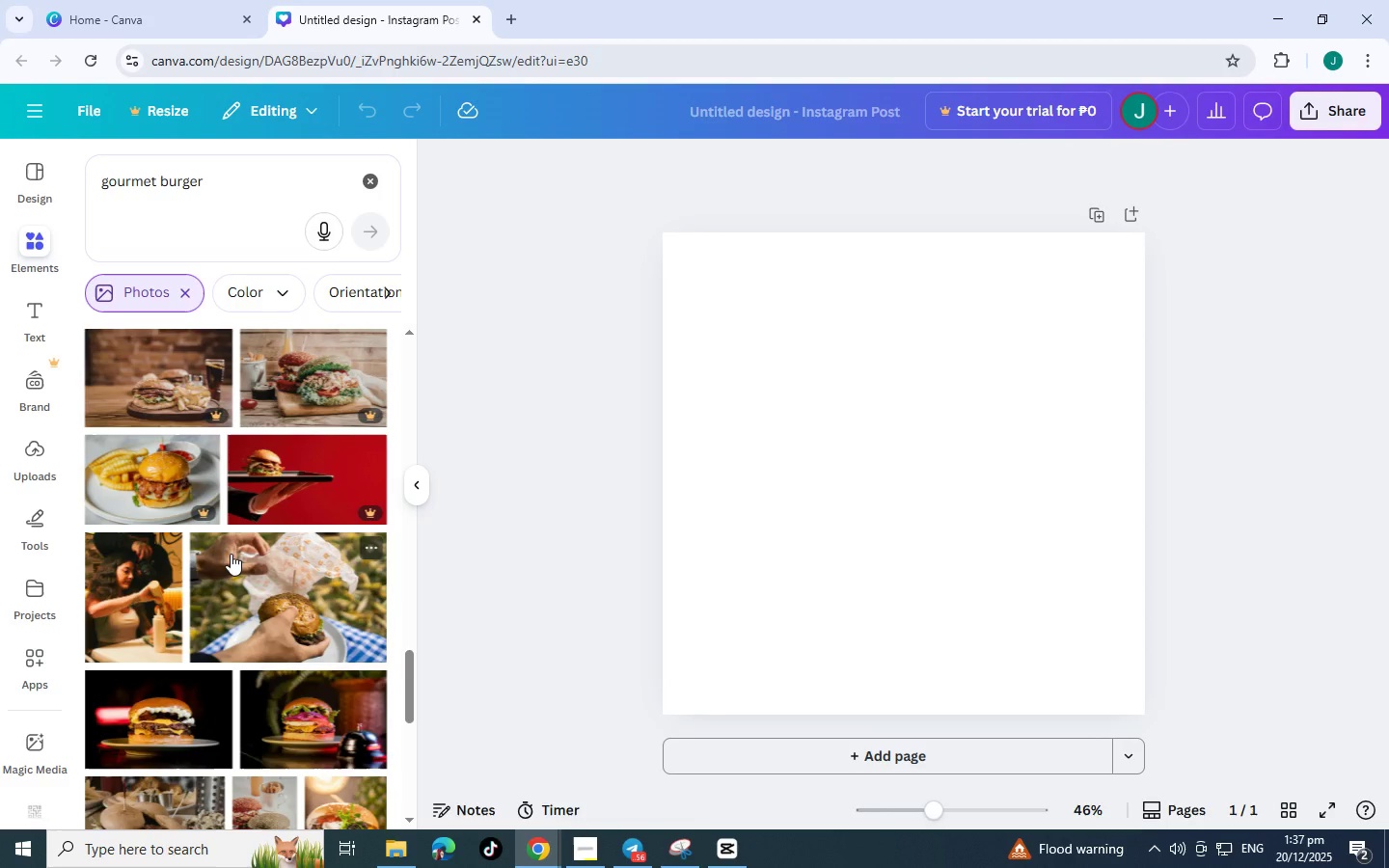 
scroll: coordinate [264, 528], scroll_direction: down, amount: 7.0
 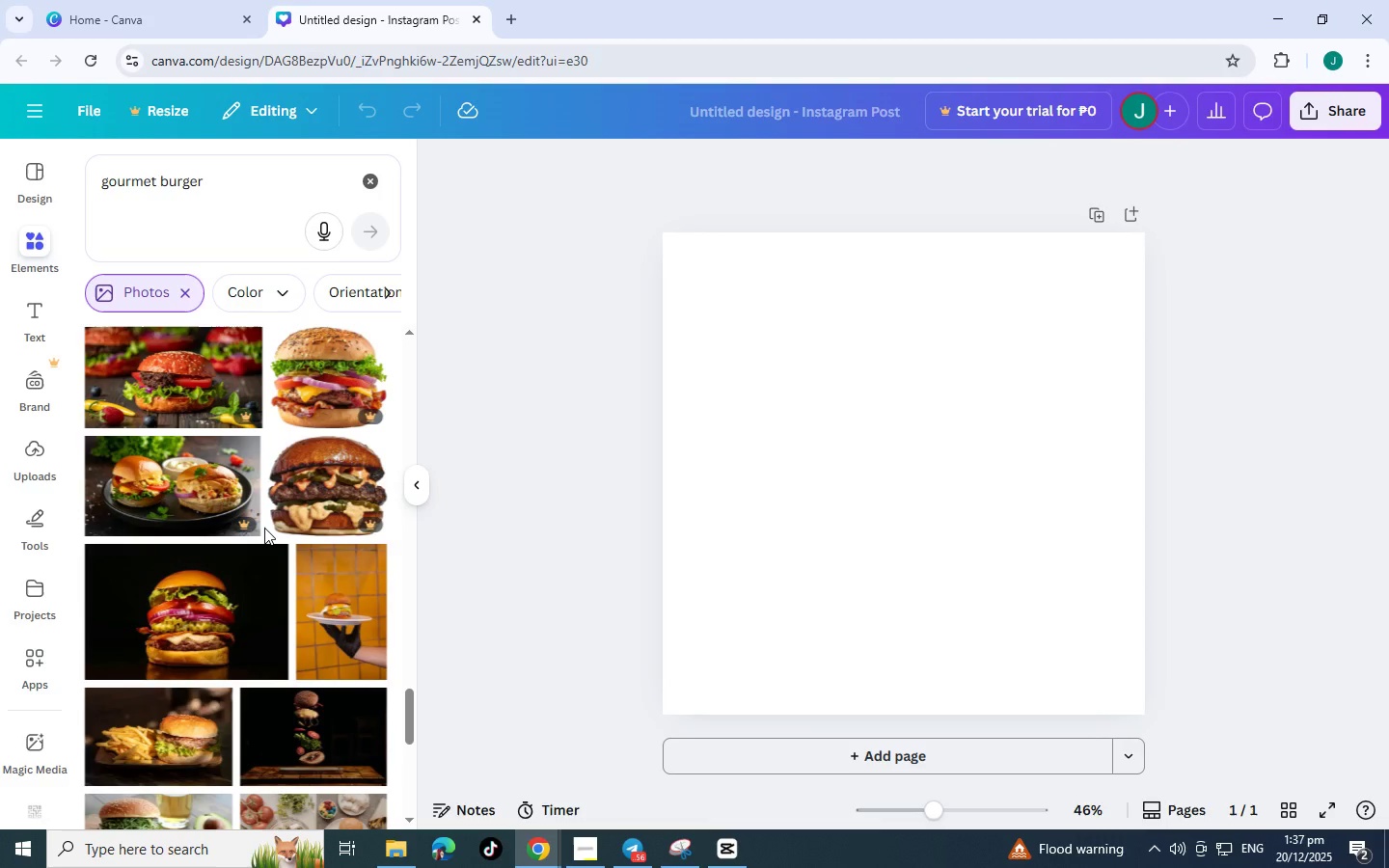 
mouse_move([177, 636])
 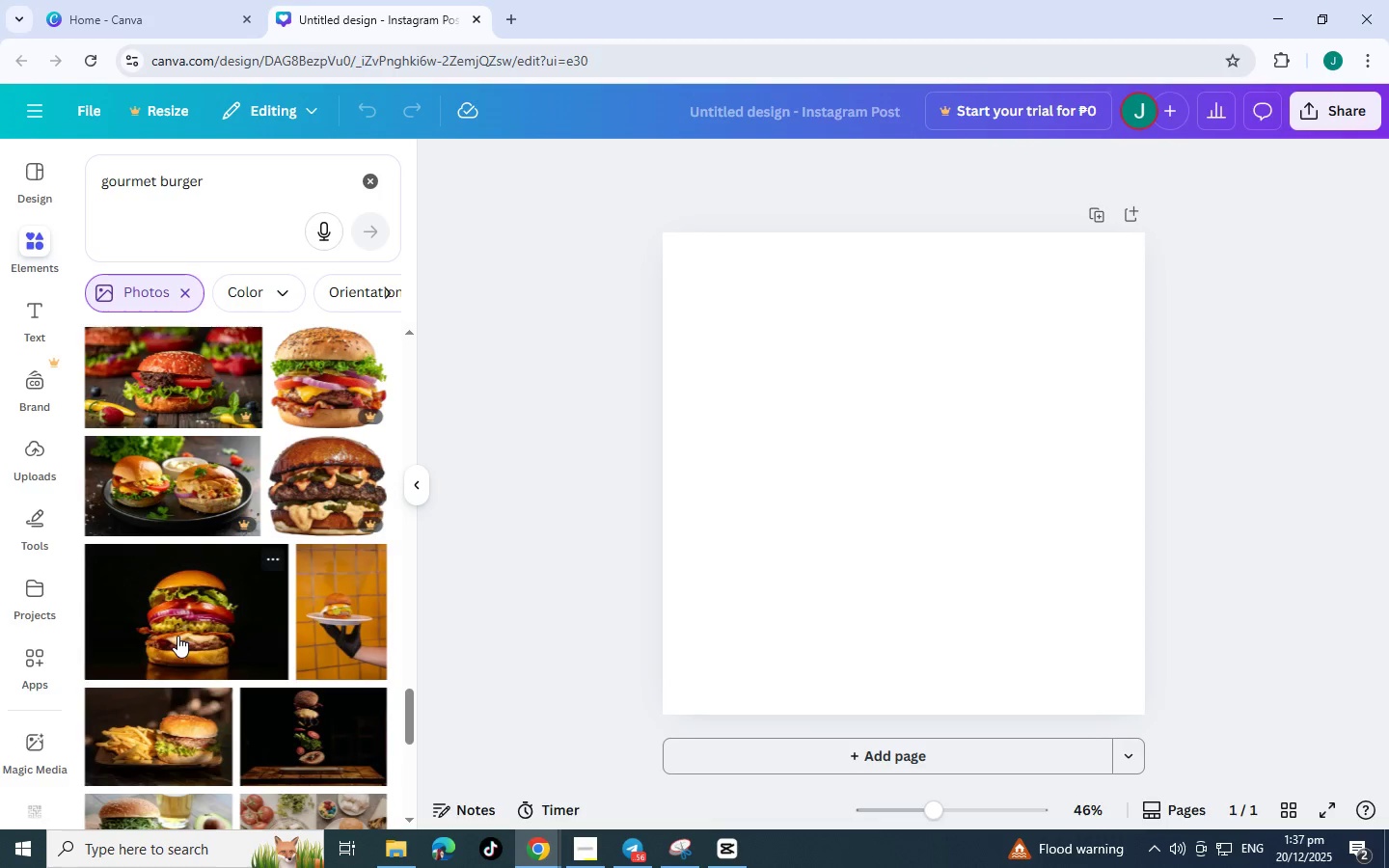 
scroll: coordinate [211, 397], scroll_direction: down, amount: 24.0
 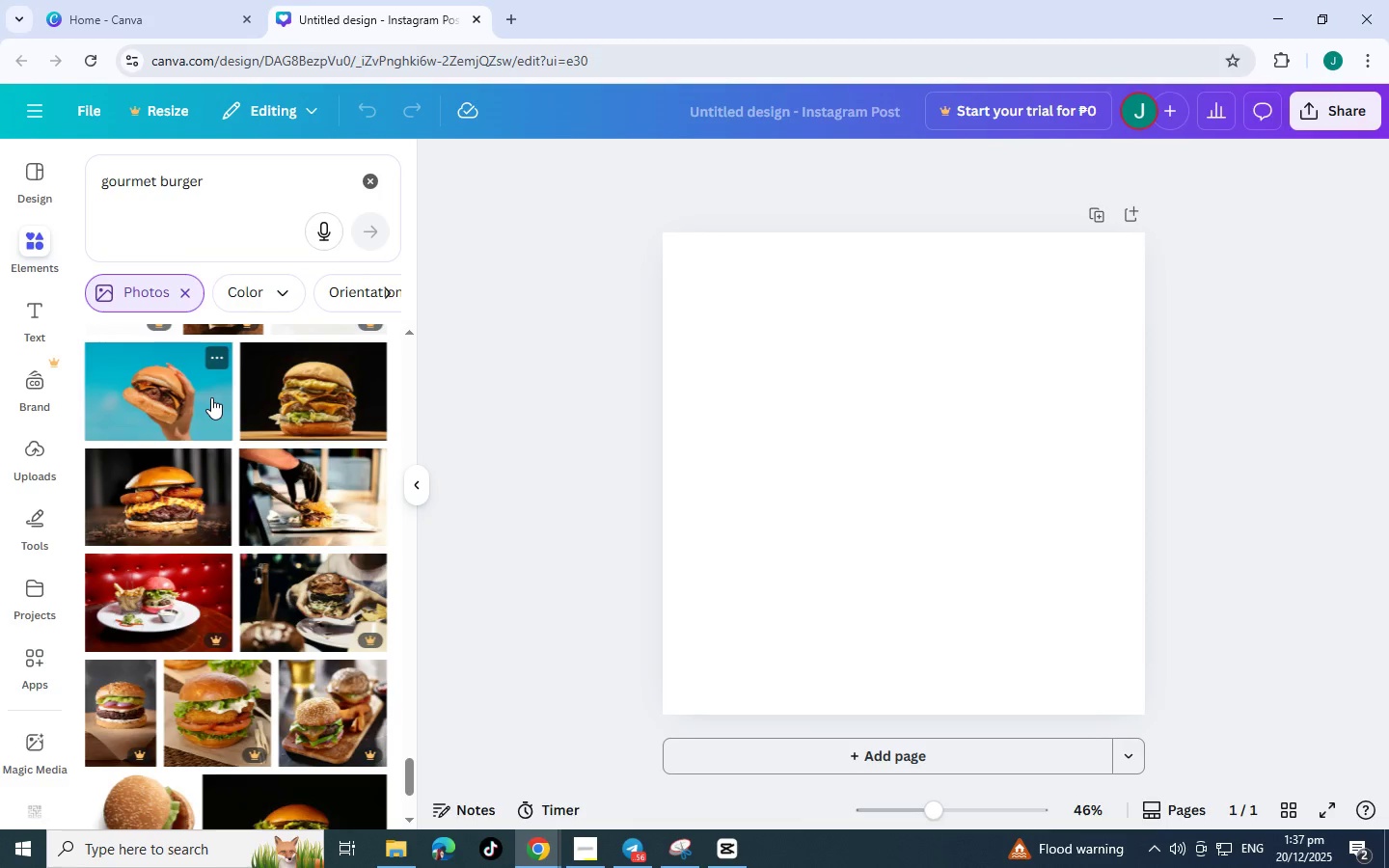 
scroll: coordinate [208, 392], scroll_direction: down, amount: 17.0
 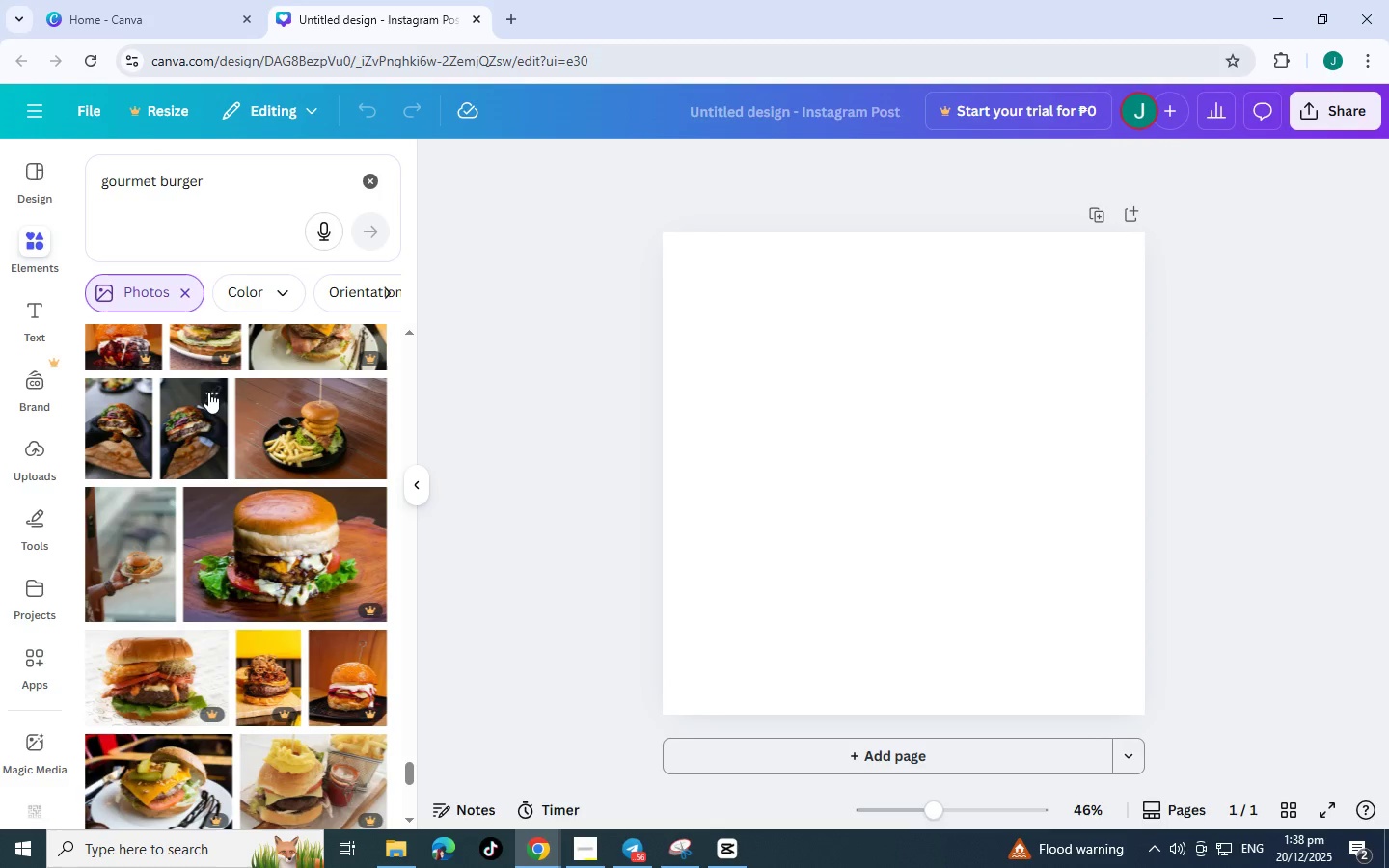 
scroll: coordinate [177, 393], scroll_direction: down, amount: 13.0
 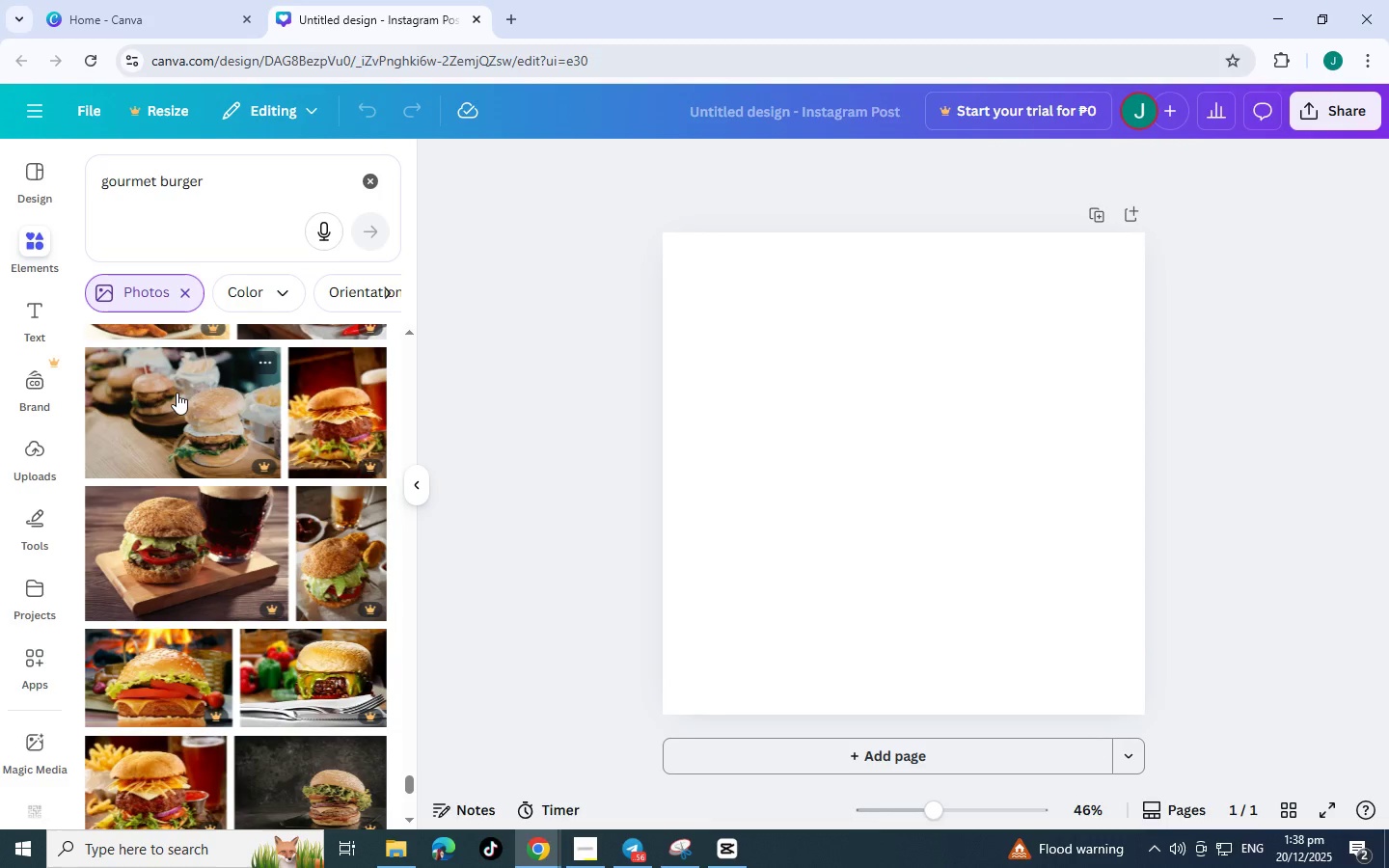 
scroll: coordinate [177, 393], scroll_direction: down, amount: 16.0
 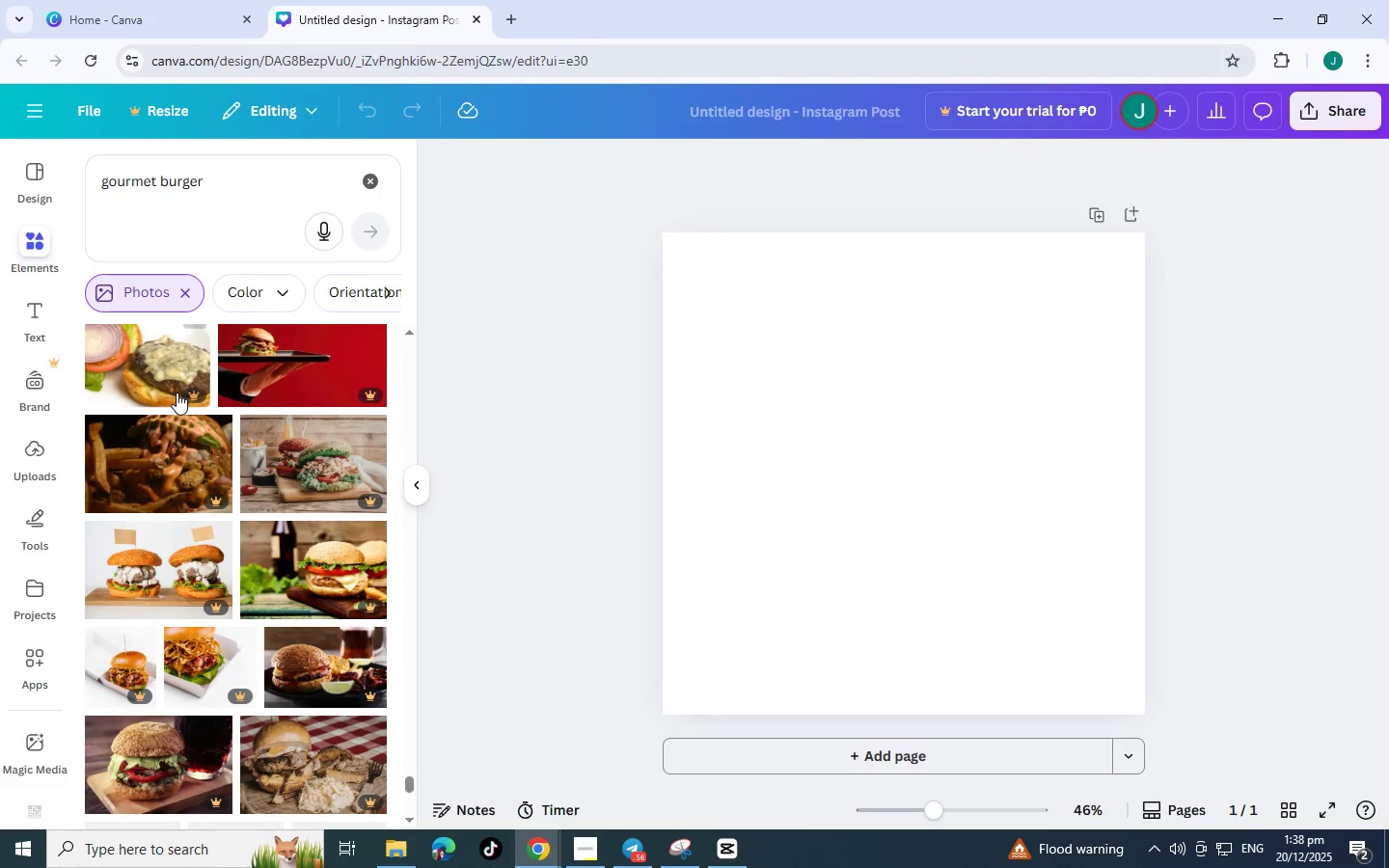 
scroll: coordinate [172, 393], scroll_direction: down, amount: 5.0
 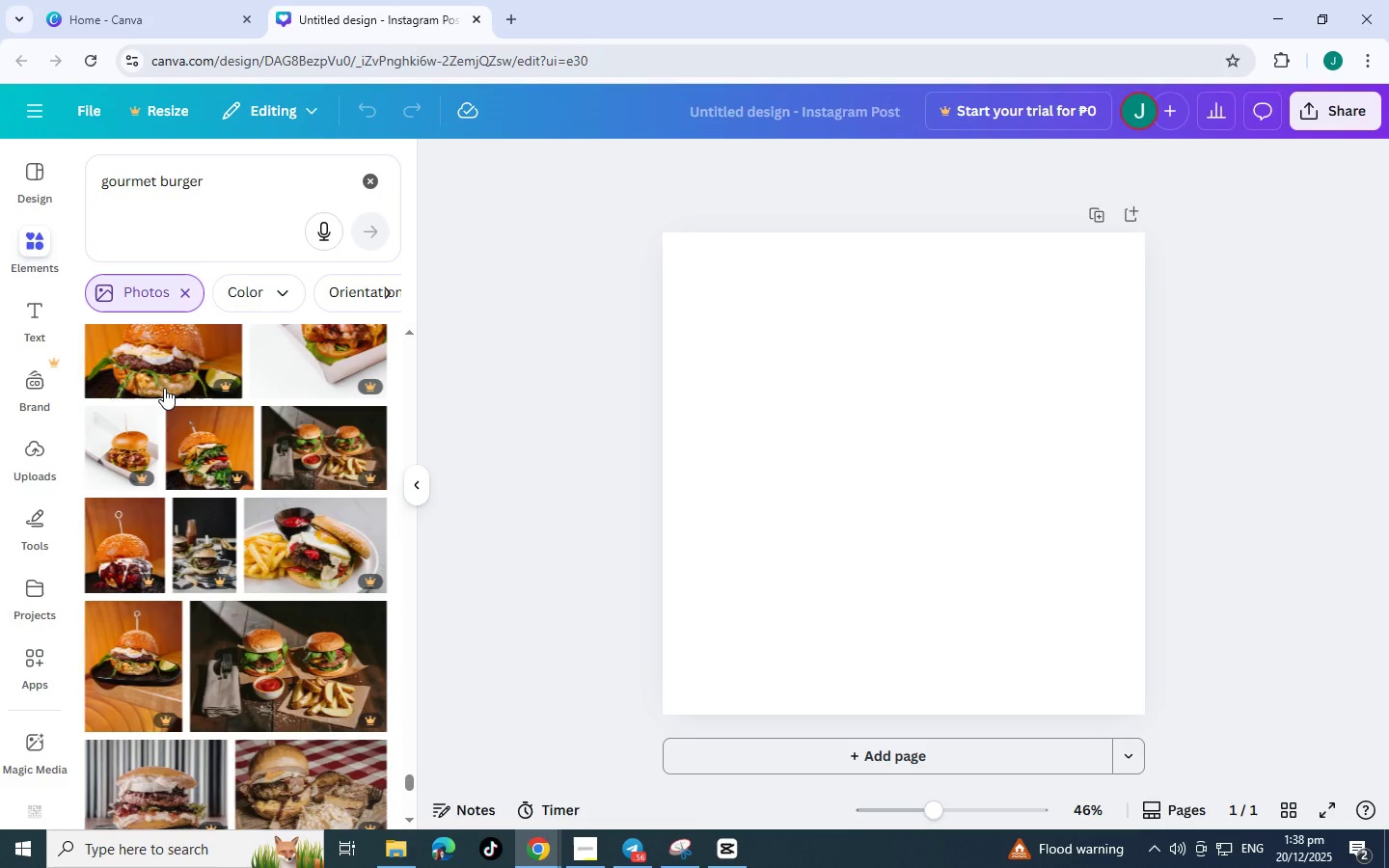 
wait(8.17)
 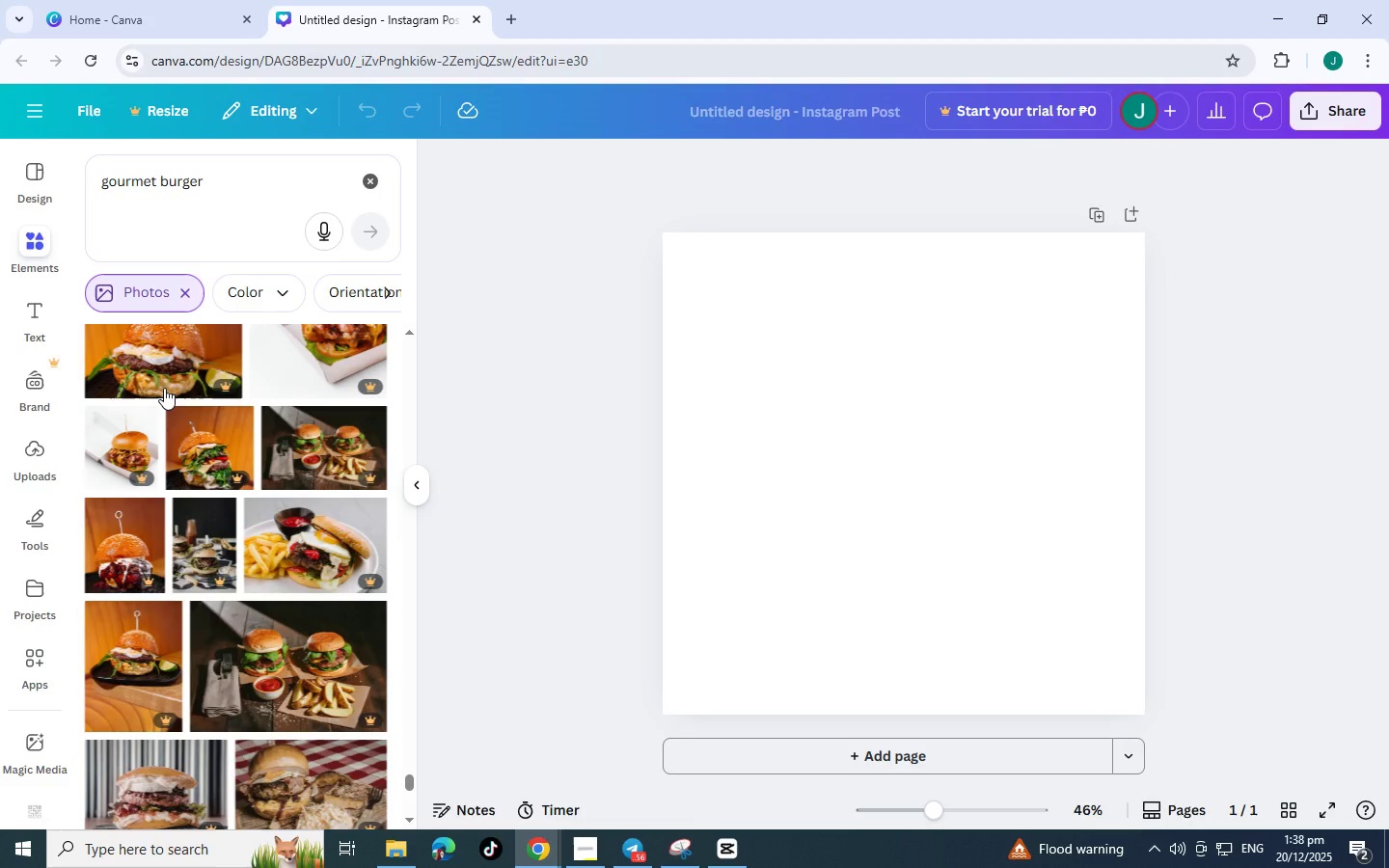 
scroll: coordinate [199, 418], scroll_direction: down, amount: 10.0
 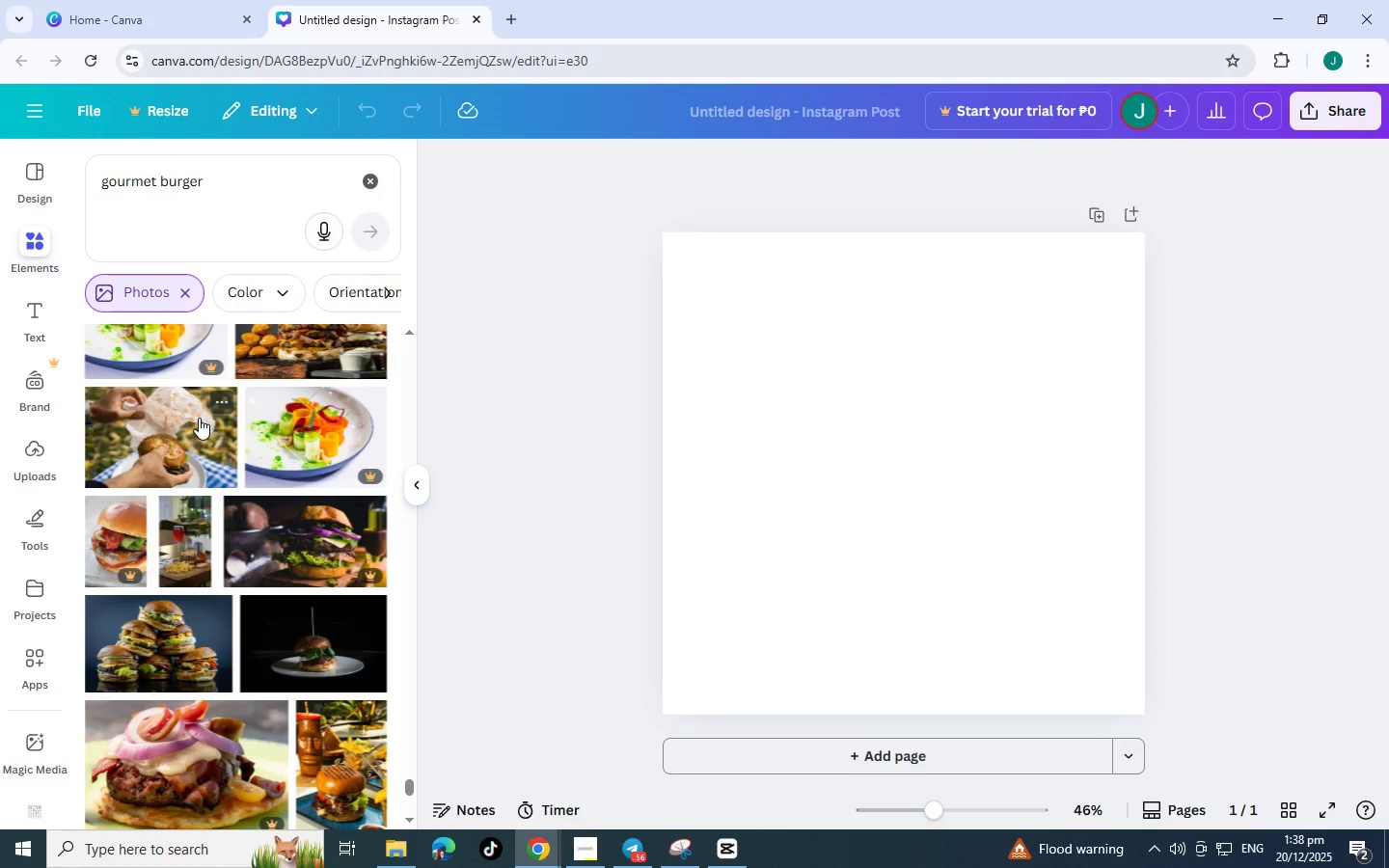 
scroll: coordinate [181, 414], scroll_direction: down, amount: 10.0
 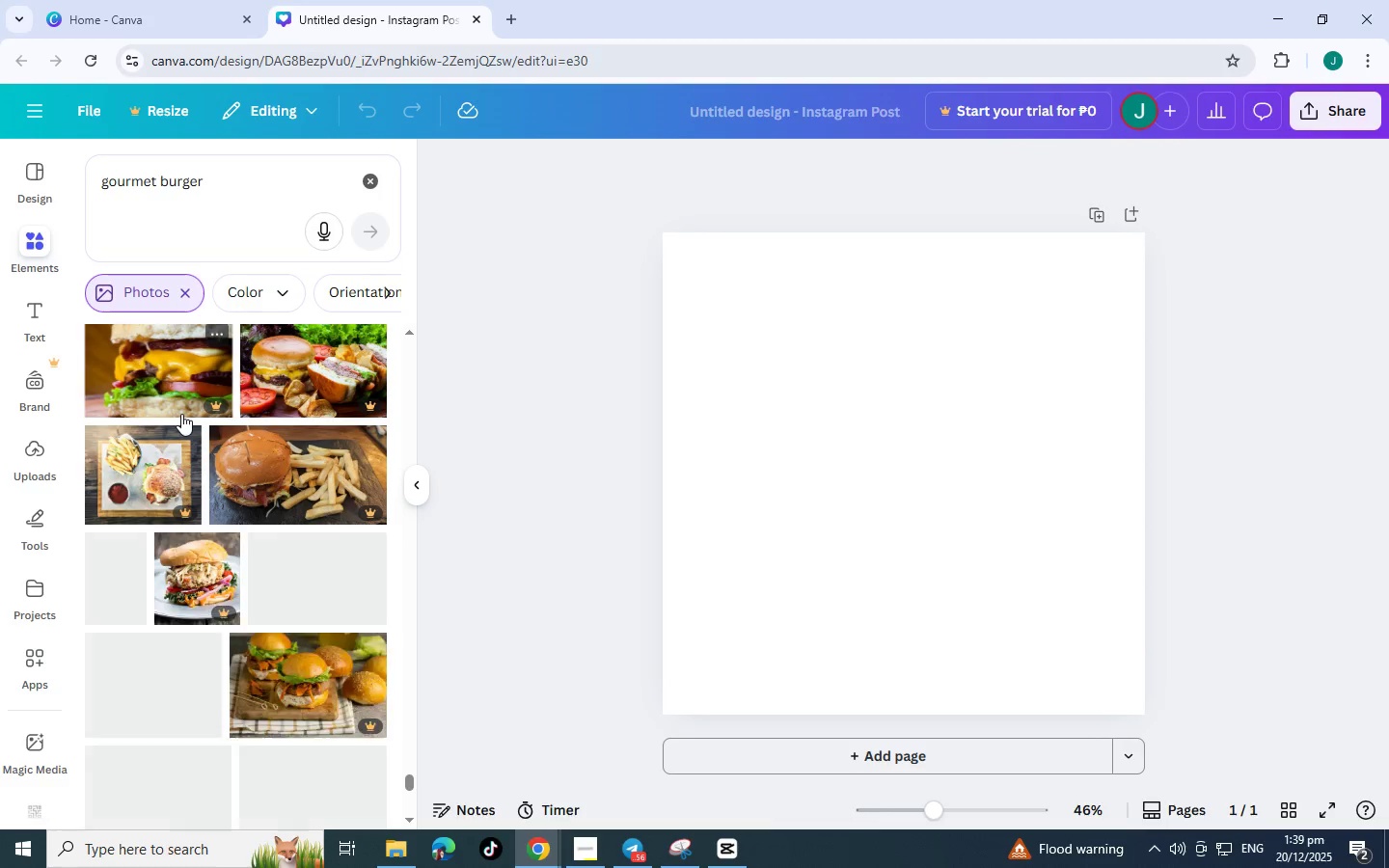 
scroll: coordinate [181, 414], scroll_direction: up, amount: 3.0
 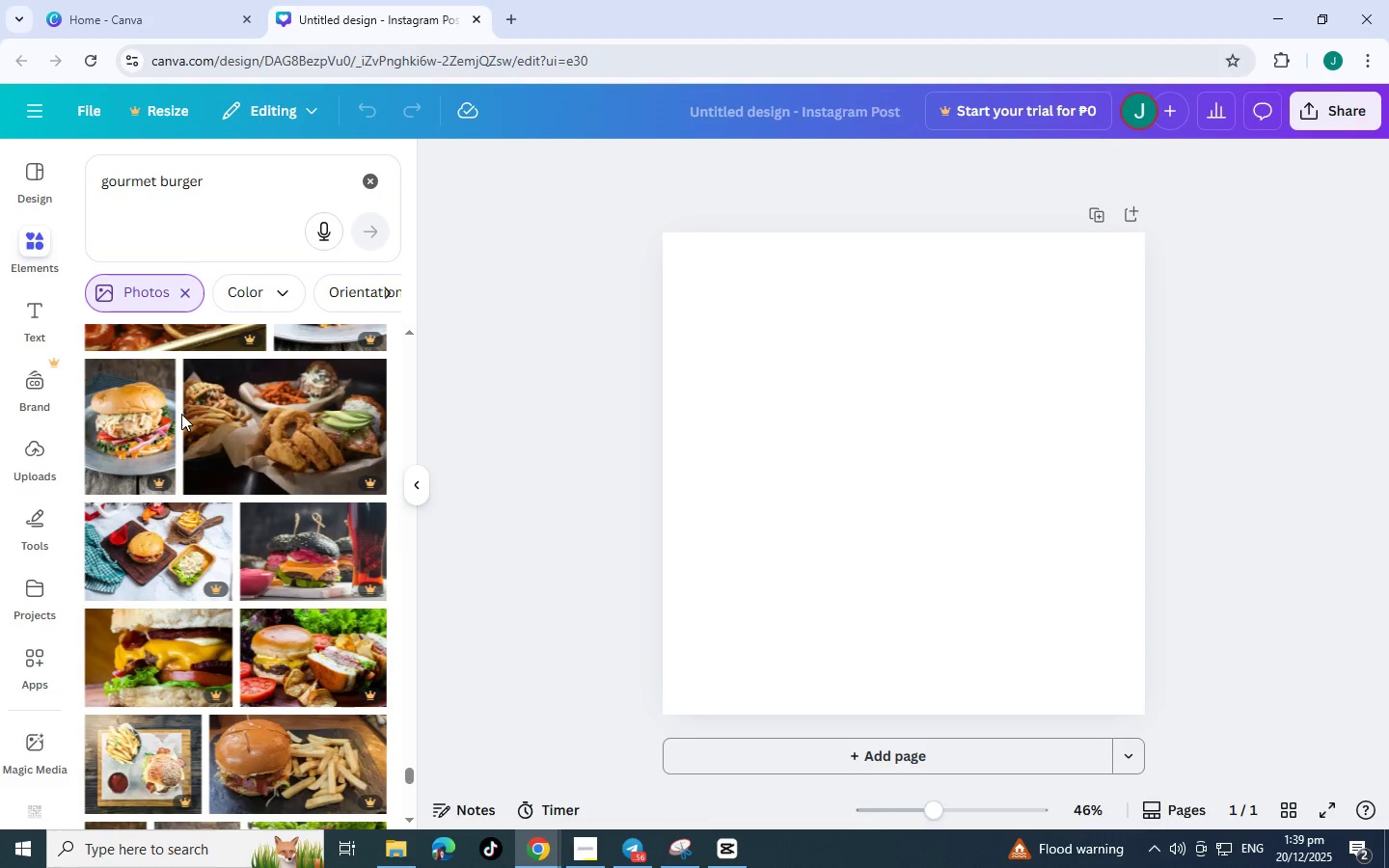 
scroll: coordinate [181, 414], scroll_direction: down, amount: 11.0
 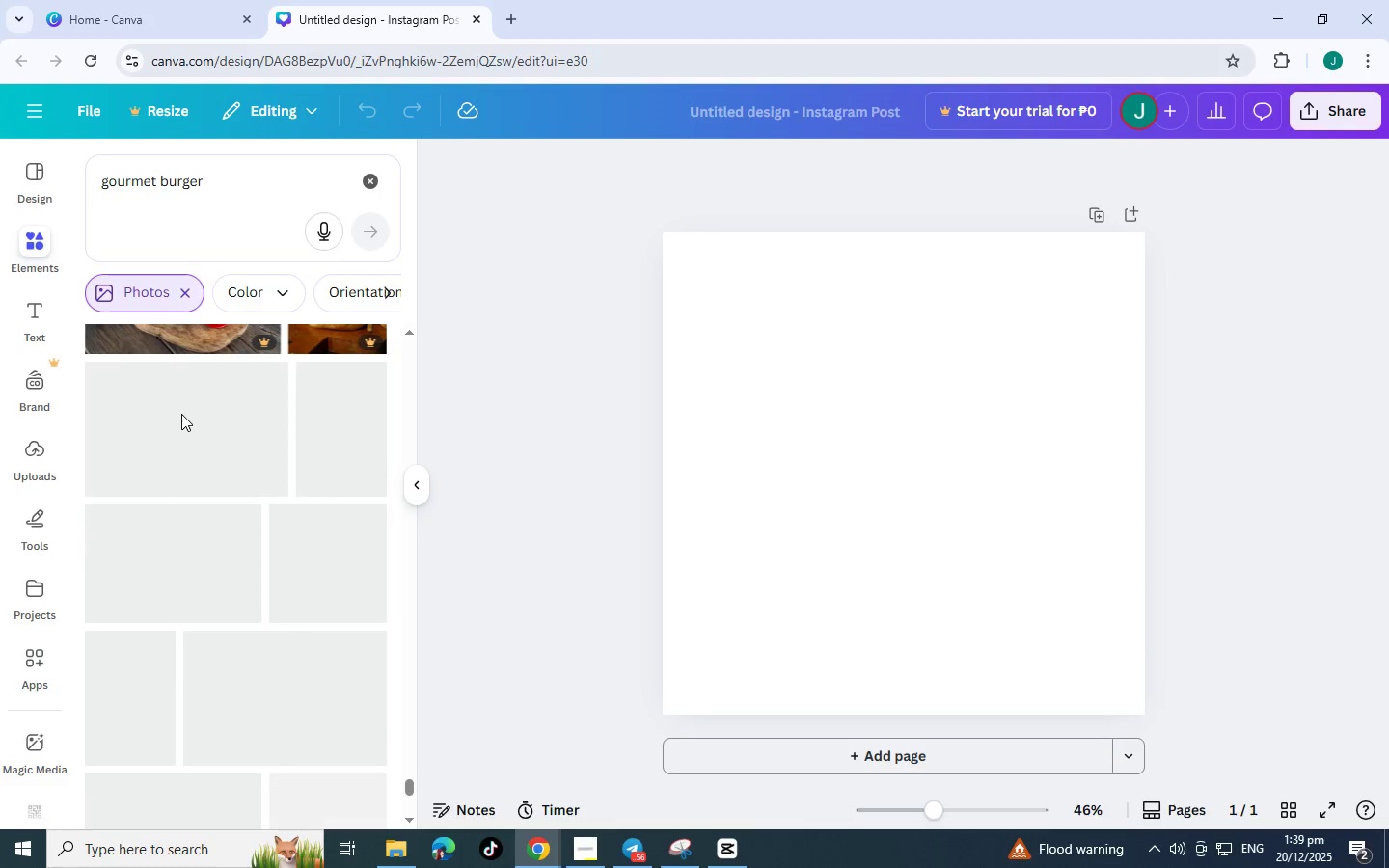 
scroll: coordinate [181, 414], scroll_direction: up, amount: 2.0
 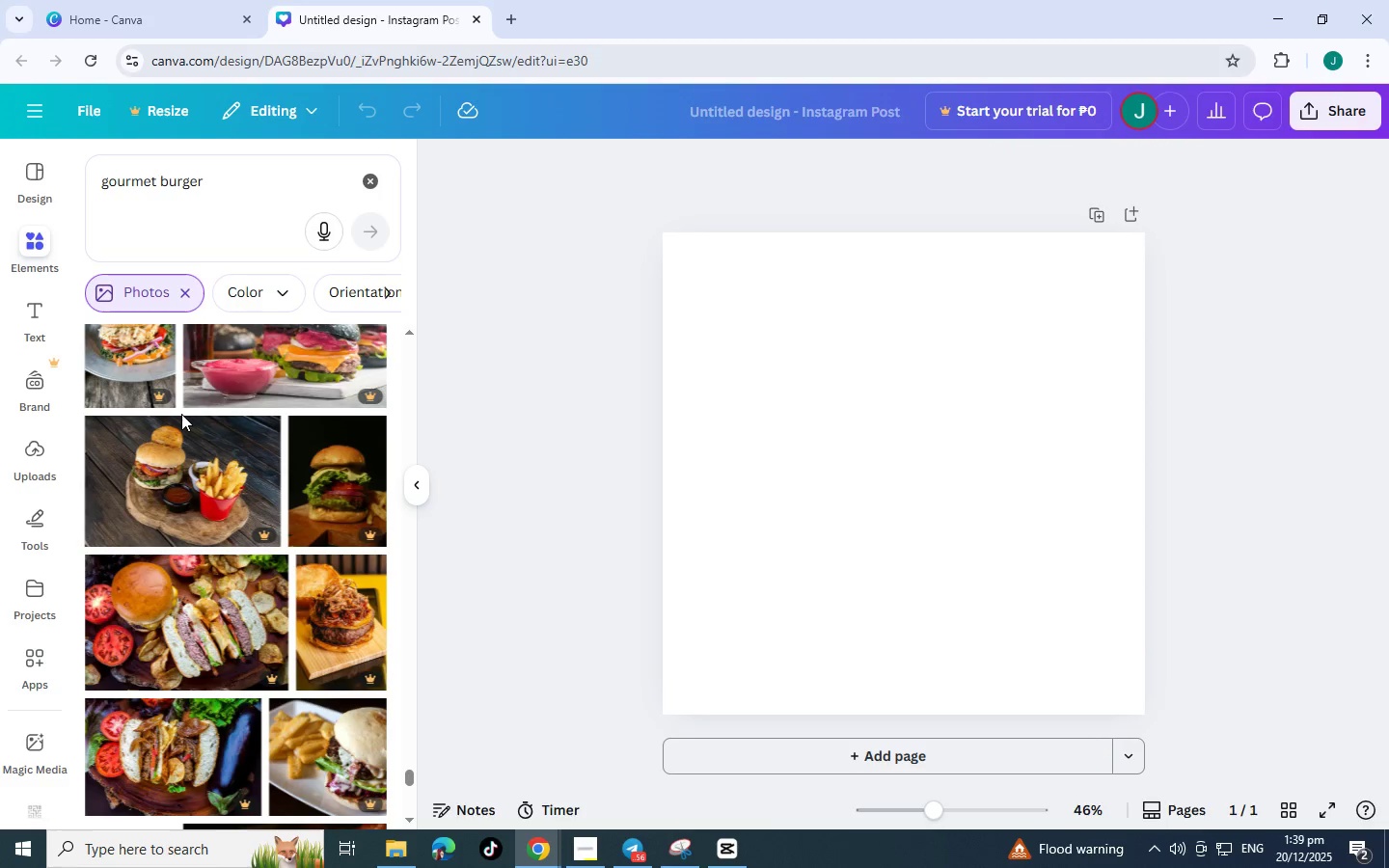 
scroll: coordinate [184, 409], scroll_direction: down, amount: 9.0
 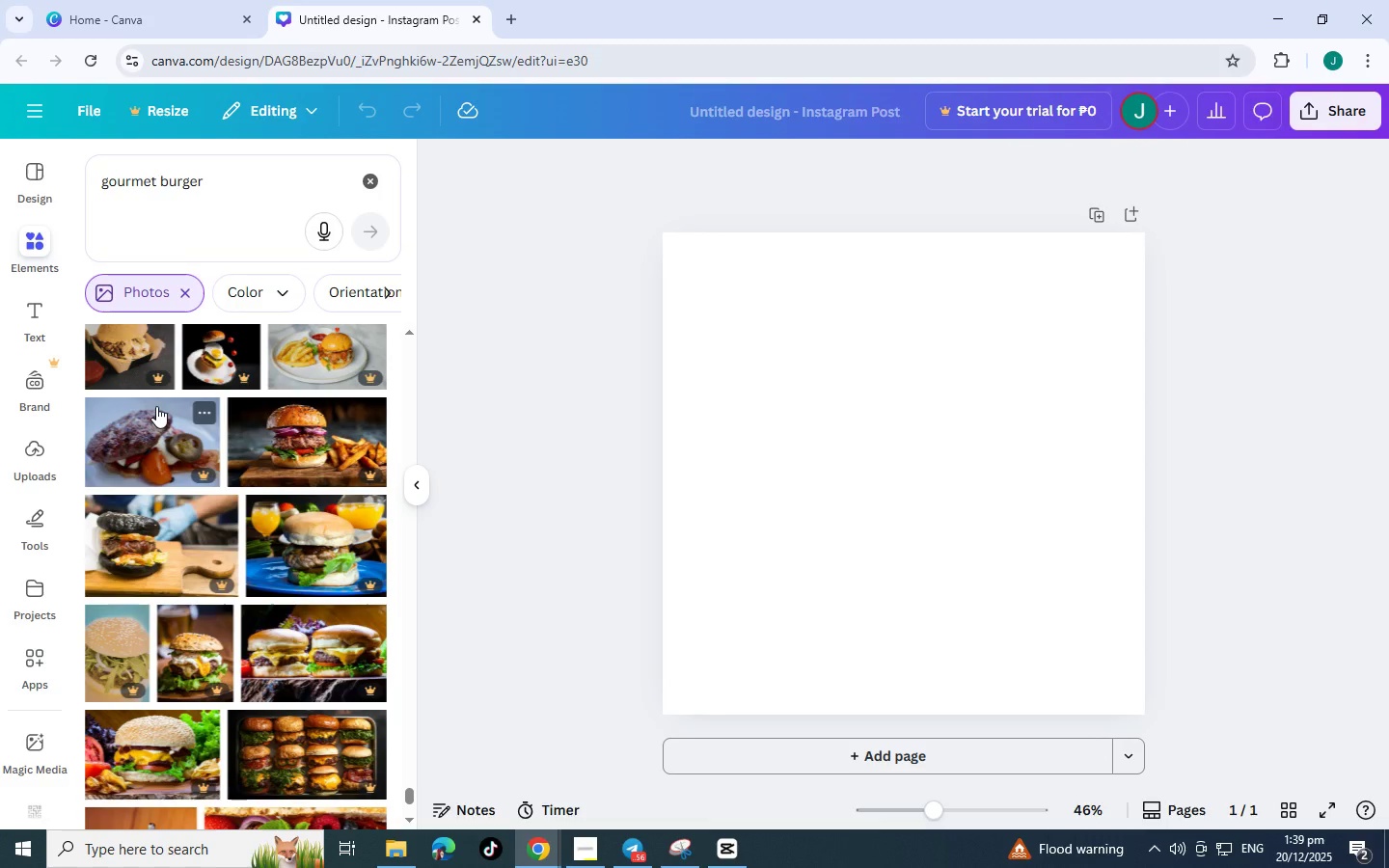 
scroll: coordinate [155, 406], scroll_direction: down, amount: 11.0
 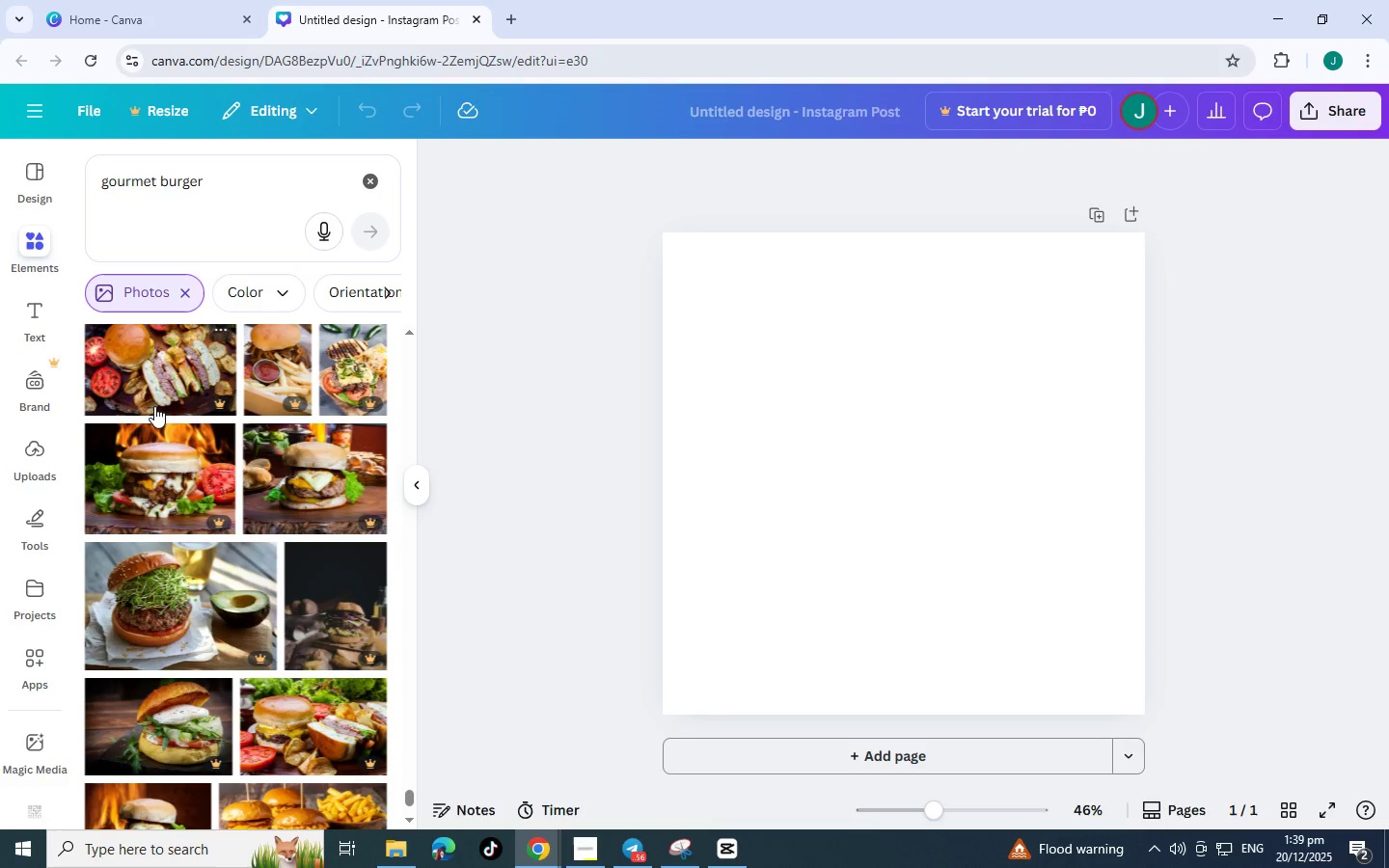 
scroll: coordinate [154, 409], scroll_direction: down, amount: 12.0
 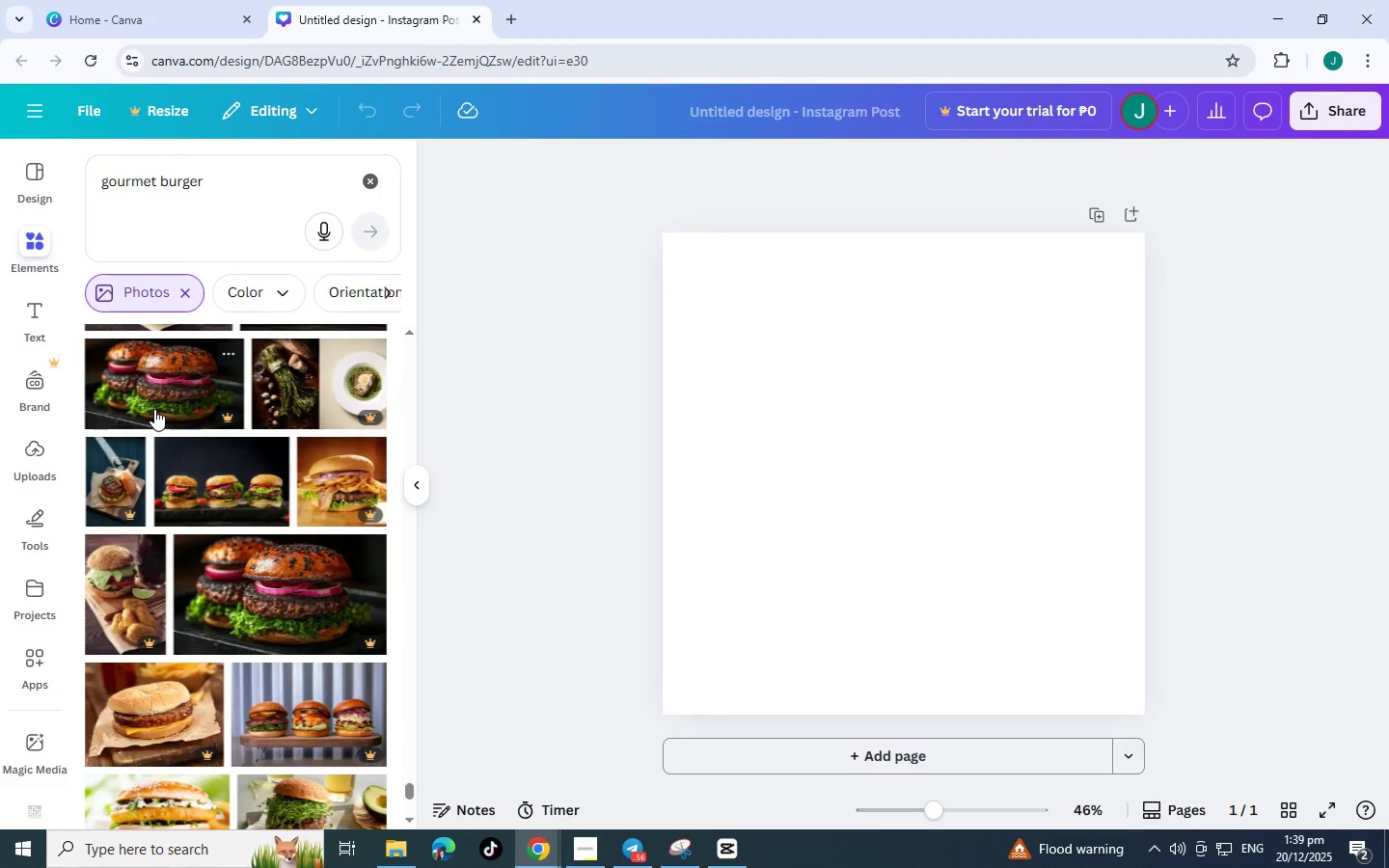 
scroll: coordinate [153, 410], scroll_direction: down, amount: 3.0
 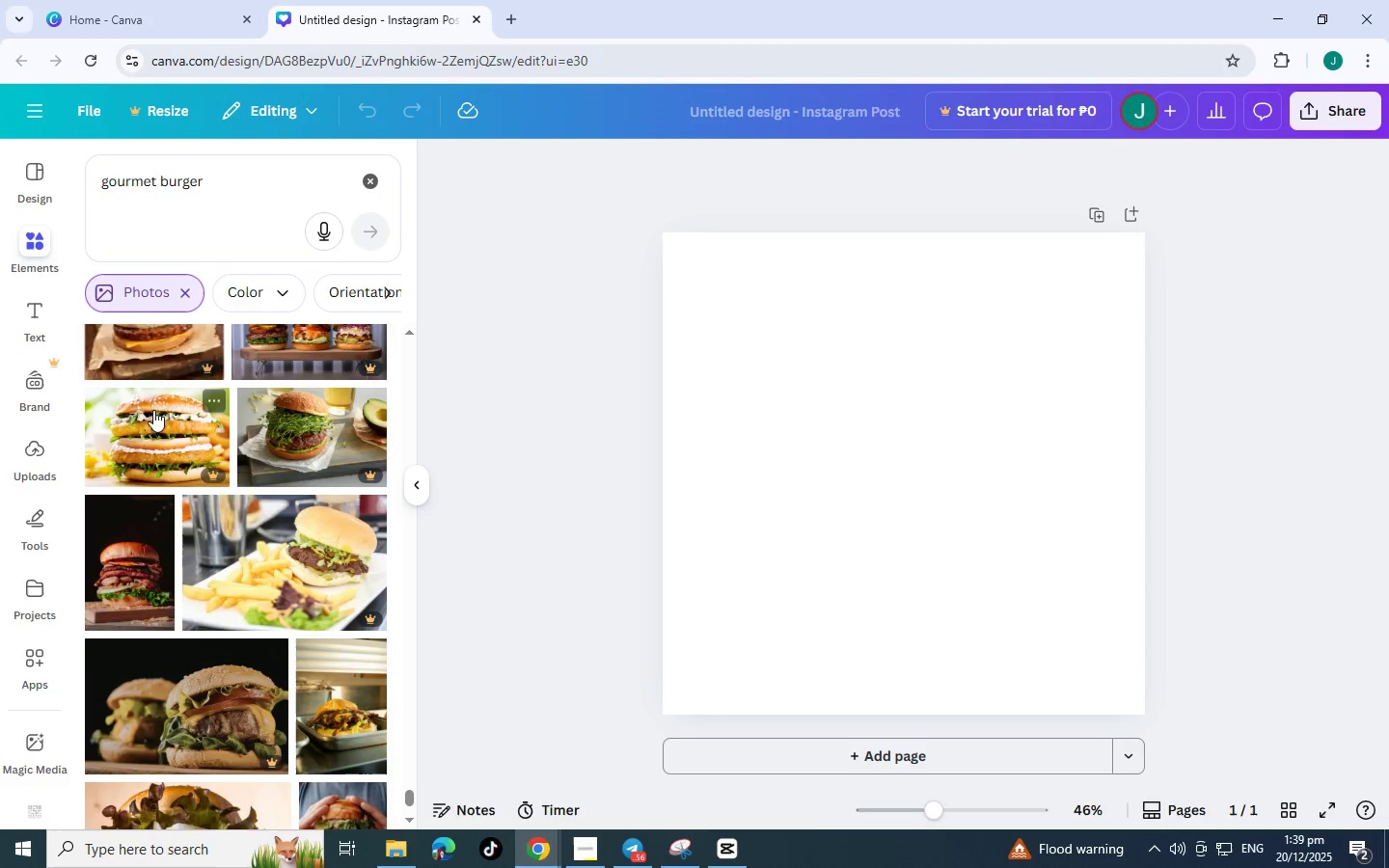 
scroll: coordinate [153, 410], scroll_direction: up, amount: 1.0
 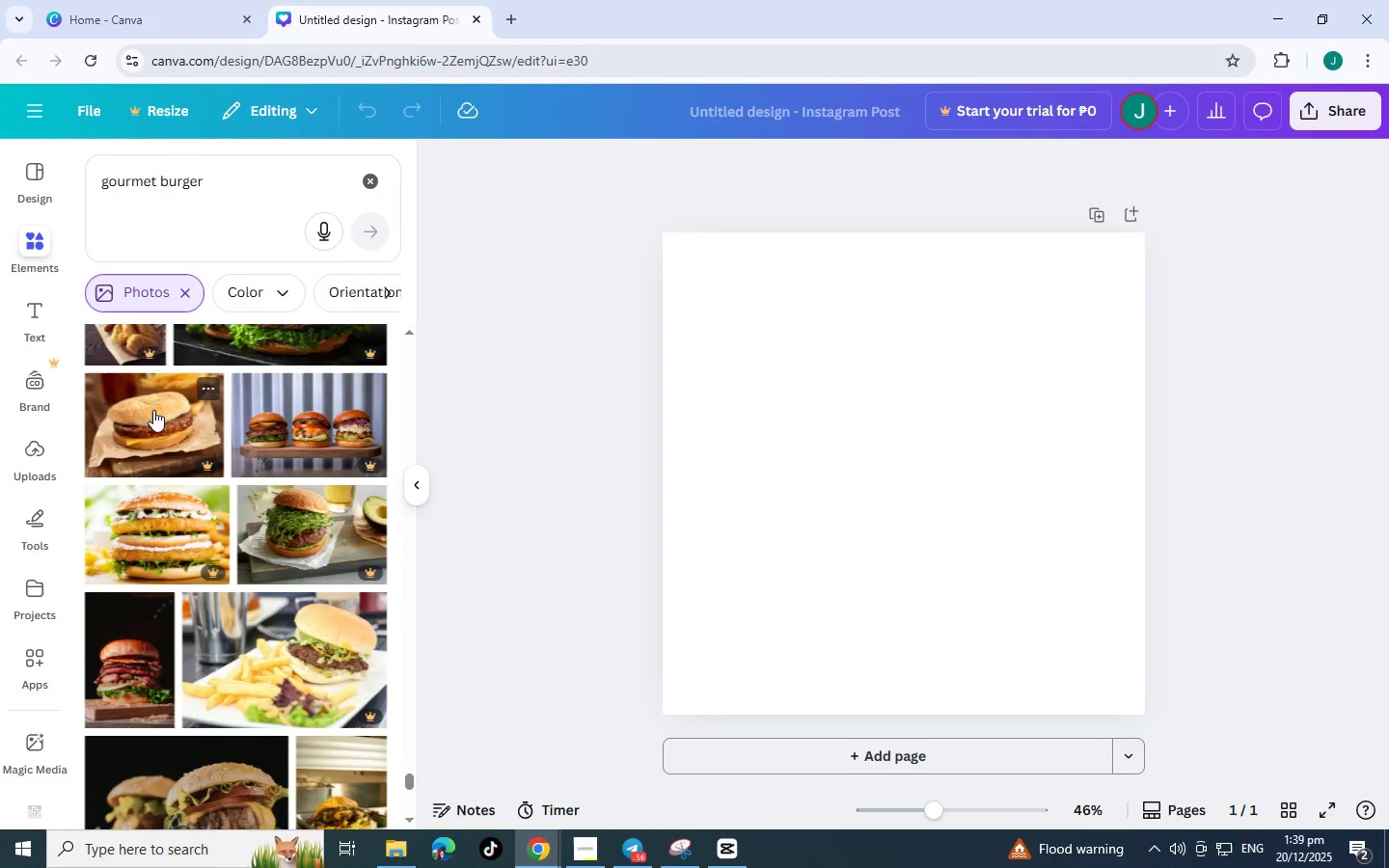 
scroll: coordinate [144, 419], scroll_direction: down, amount: 4.0
 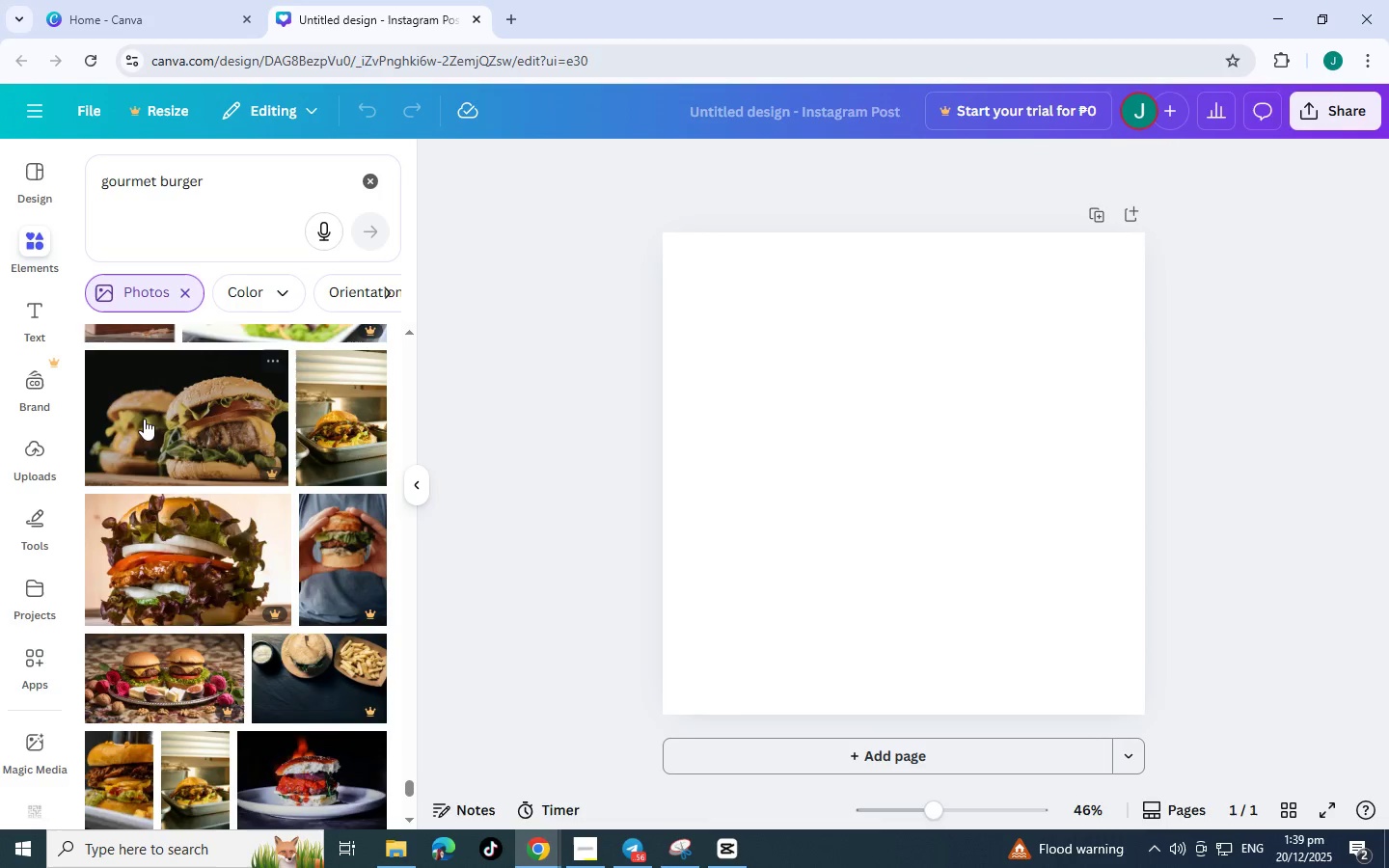 
scroll: coordinate [143, 420], scroll_direction: none, amount: 0.0
 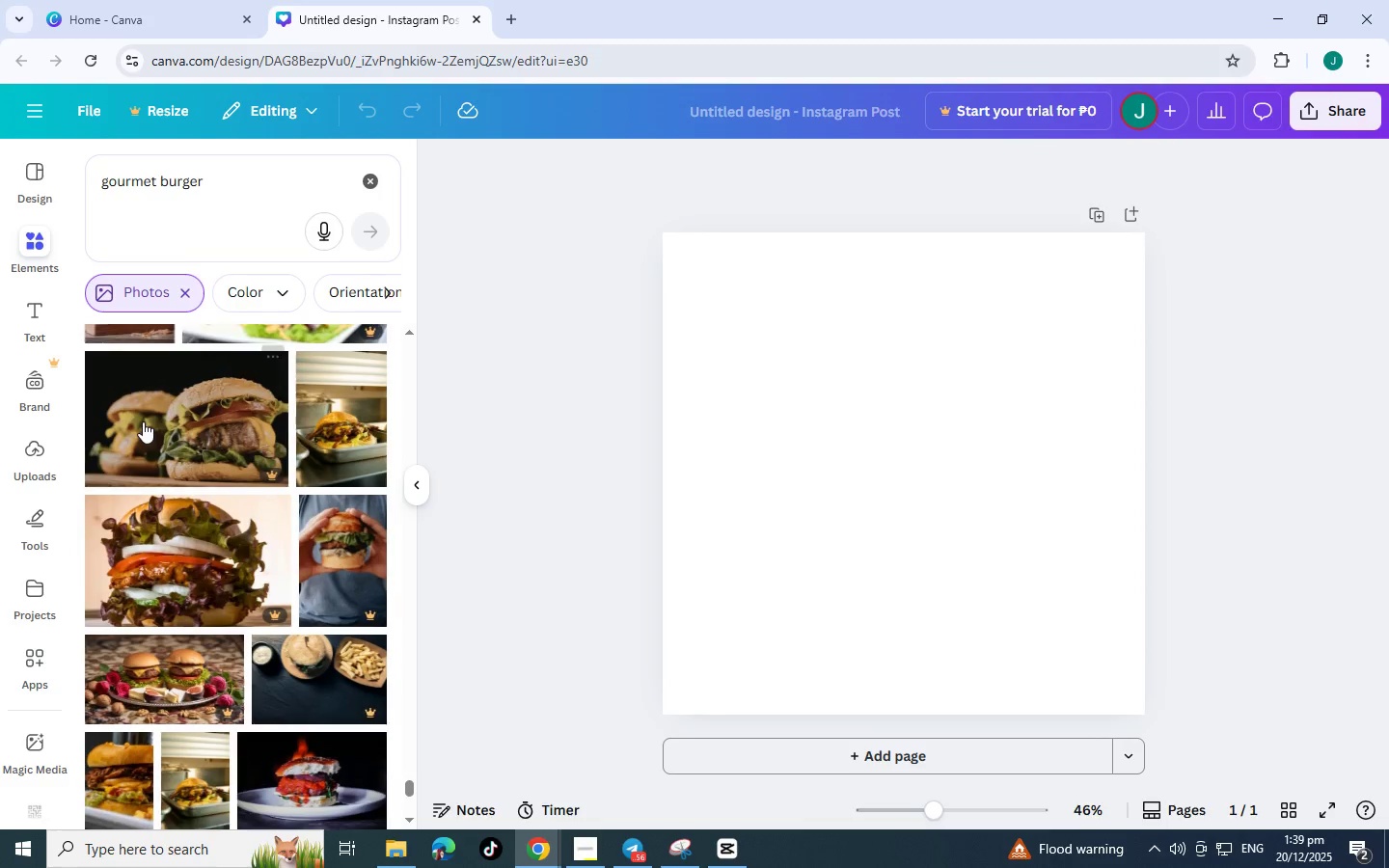 
scroll: coordinate [143, 421], scroll_direction: up, amount: 3.0
 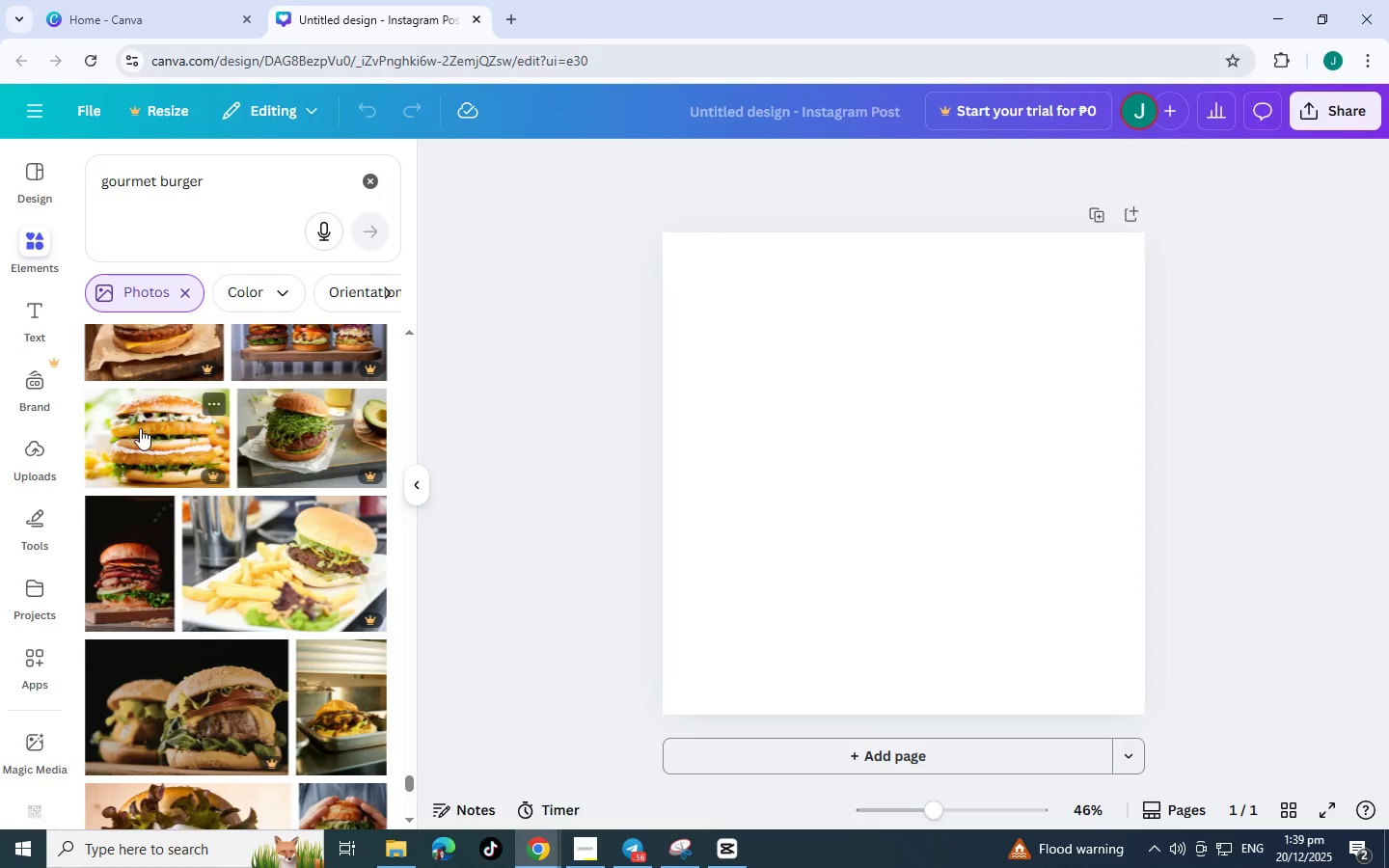 
scroll: coordinate [92, 455], scroll_direction: down, amount: 19.0
 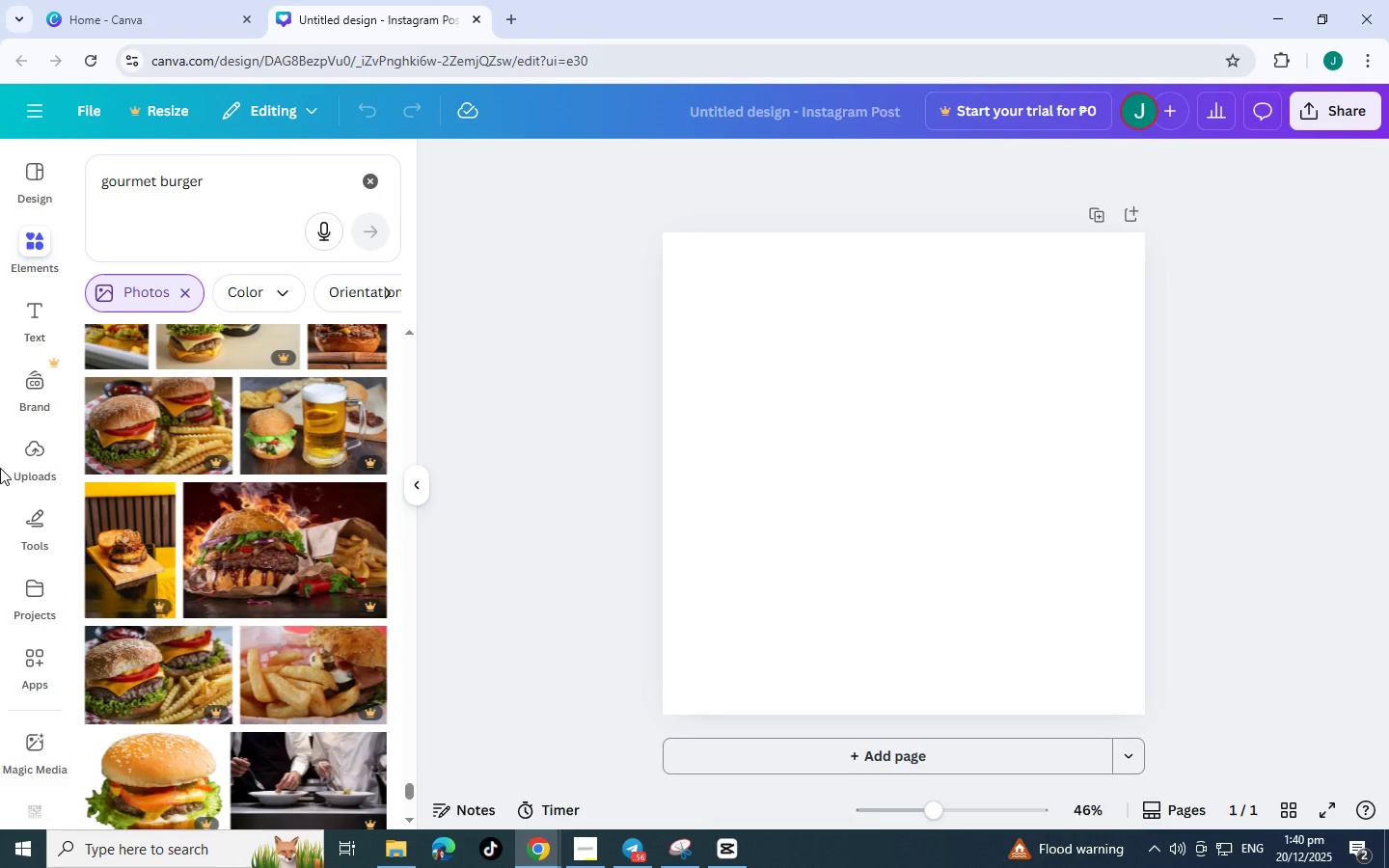 
wait(7.58)
 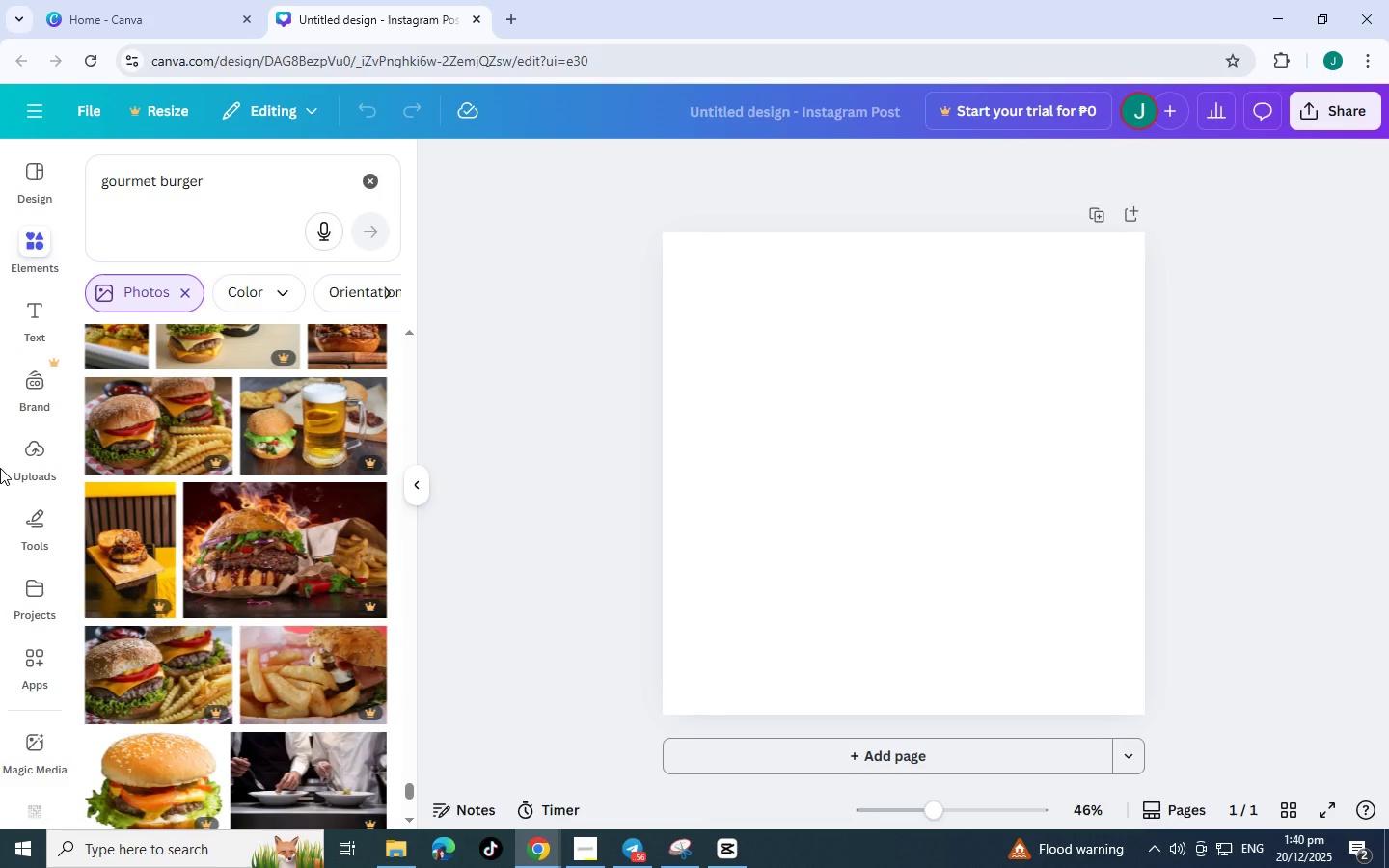 
scroll: coordinate [0, 529], scroll_direction: down, amount: 11.0
 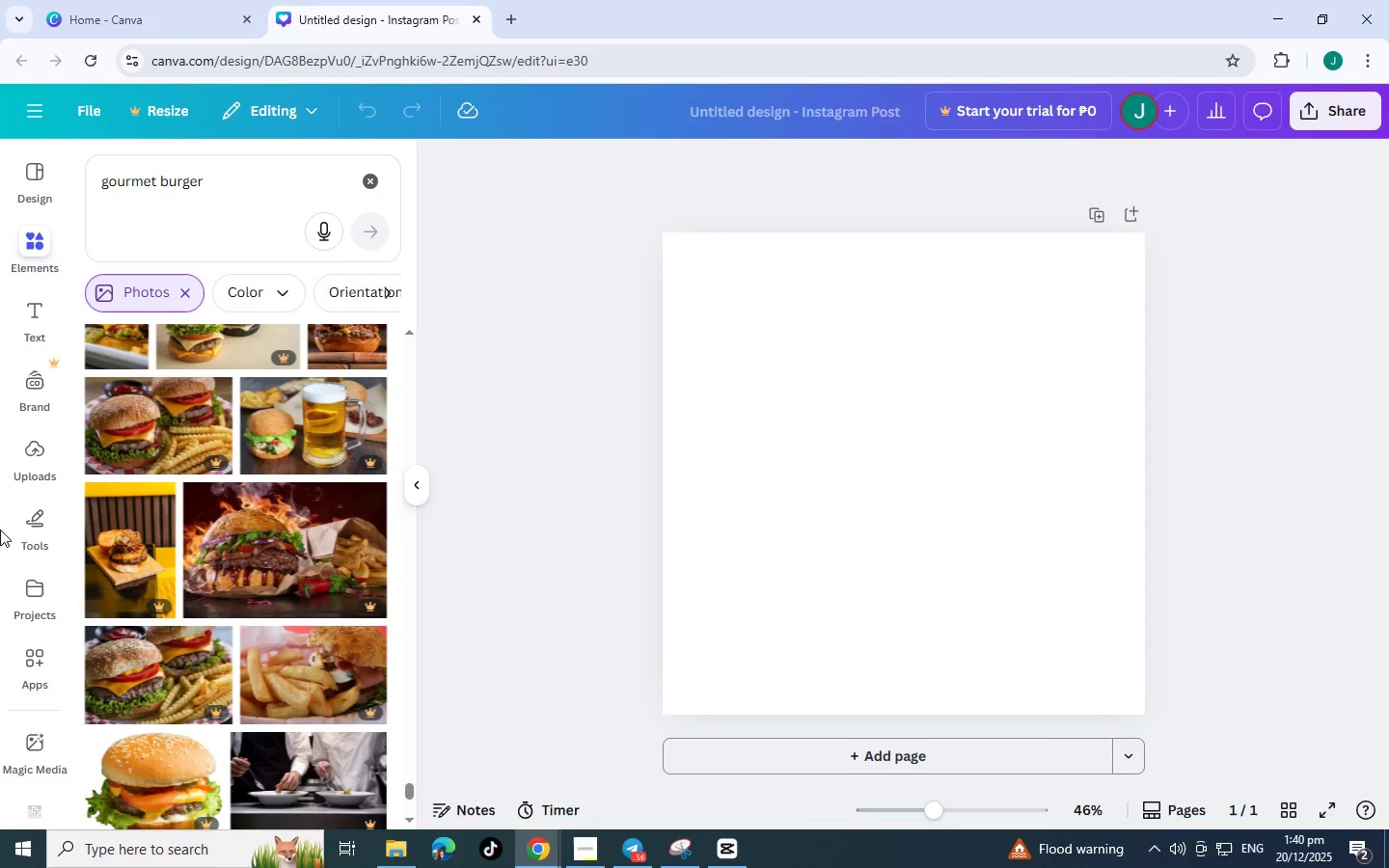 
scroll: coordinate [0, 536], scroll_direction: down, amount: 14.0
 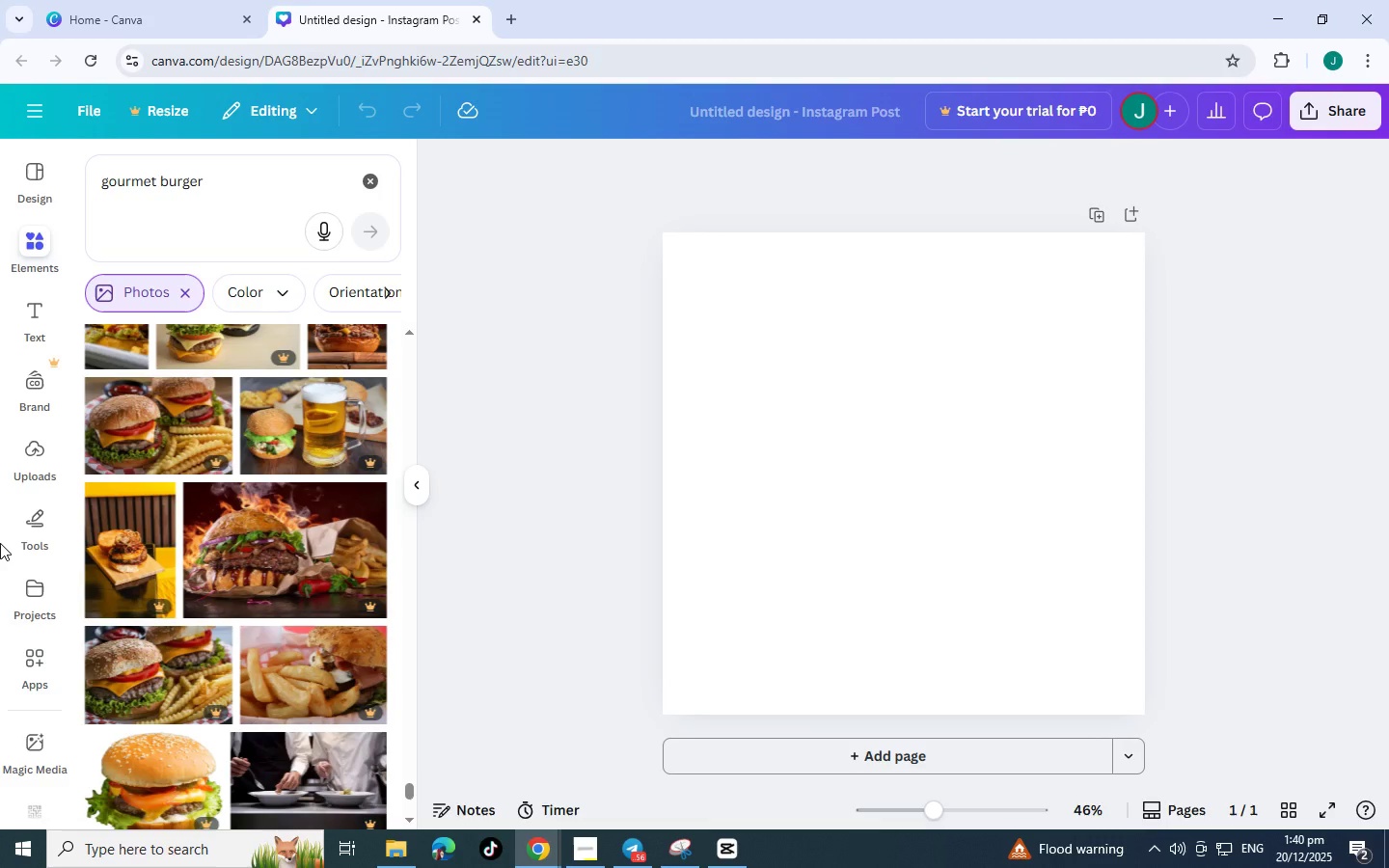 
scroll: coordinate [1, 560], scroll_direction: down, amount: 9.0
 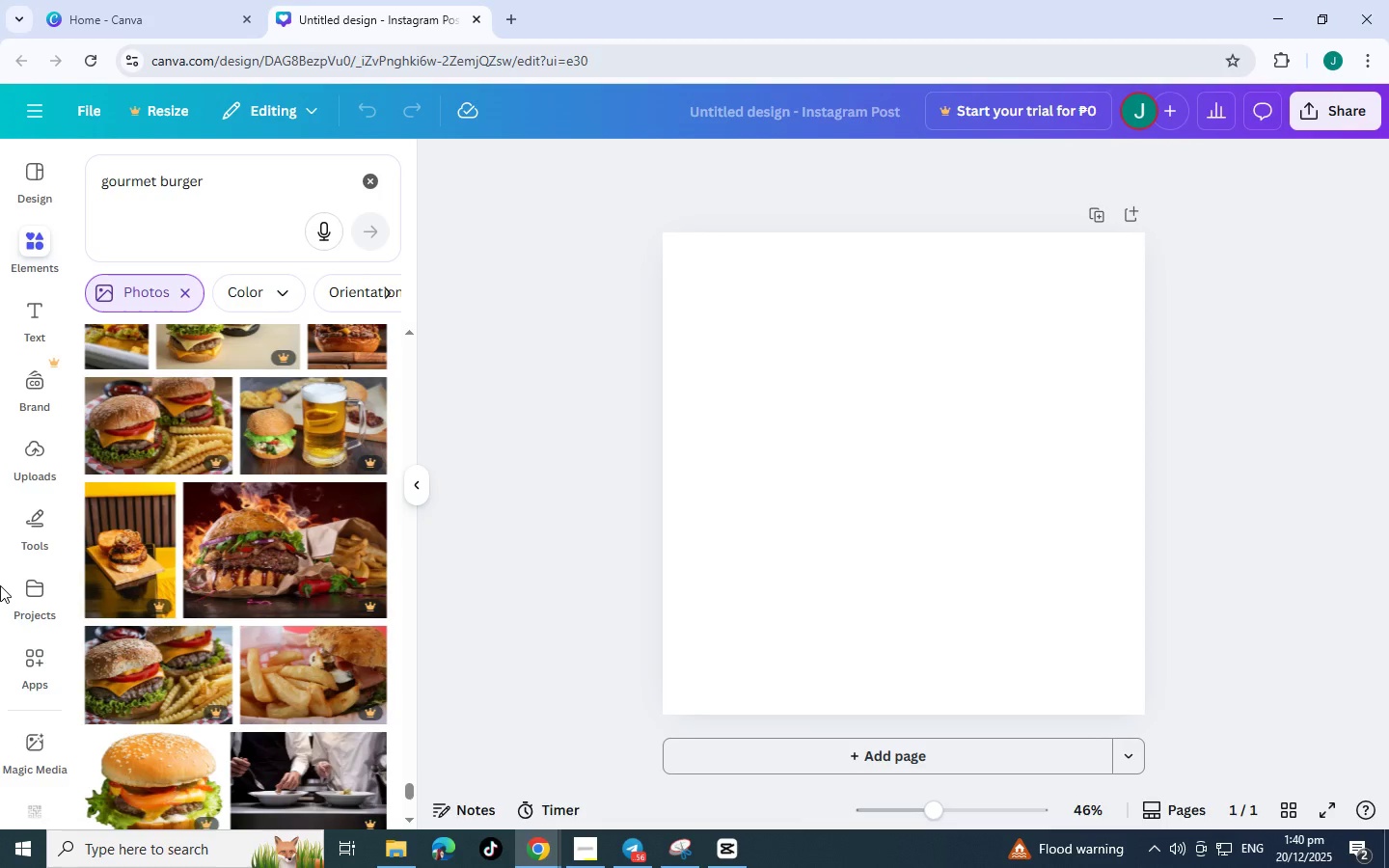 
wait(6.72)
 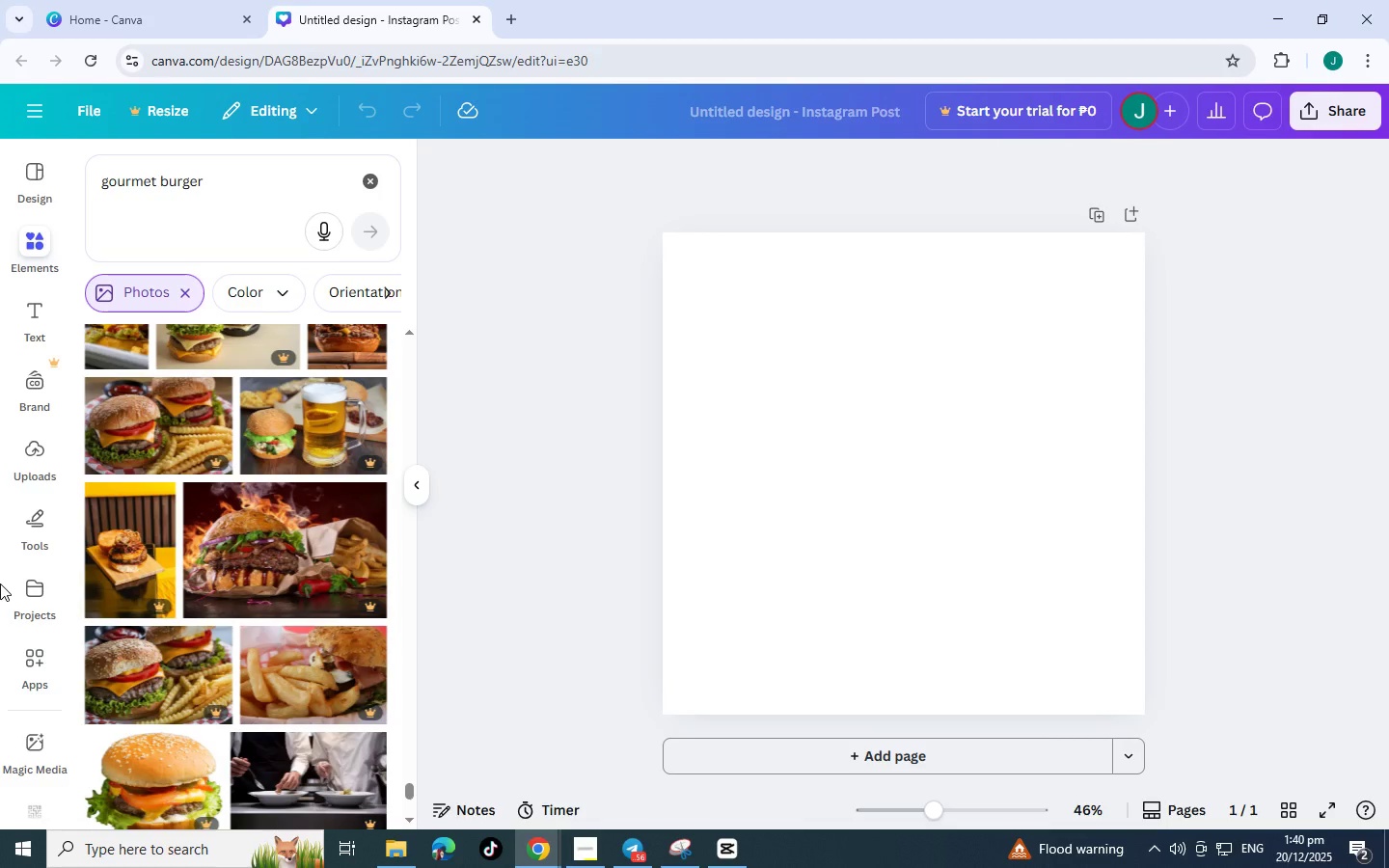 
scroll: coordinate [0, 587], scroll_direction: down, amount: 10.0
 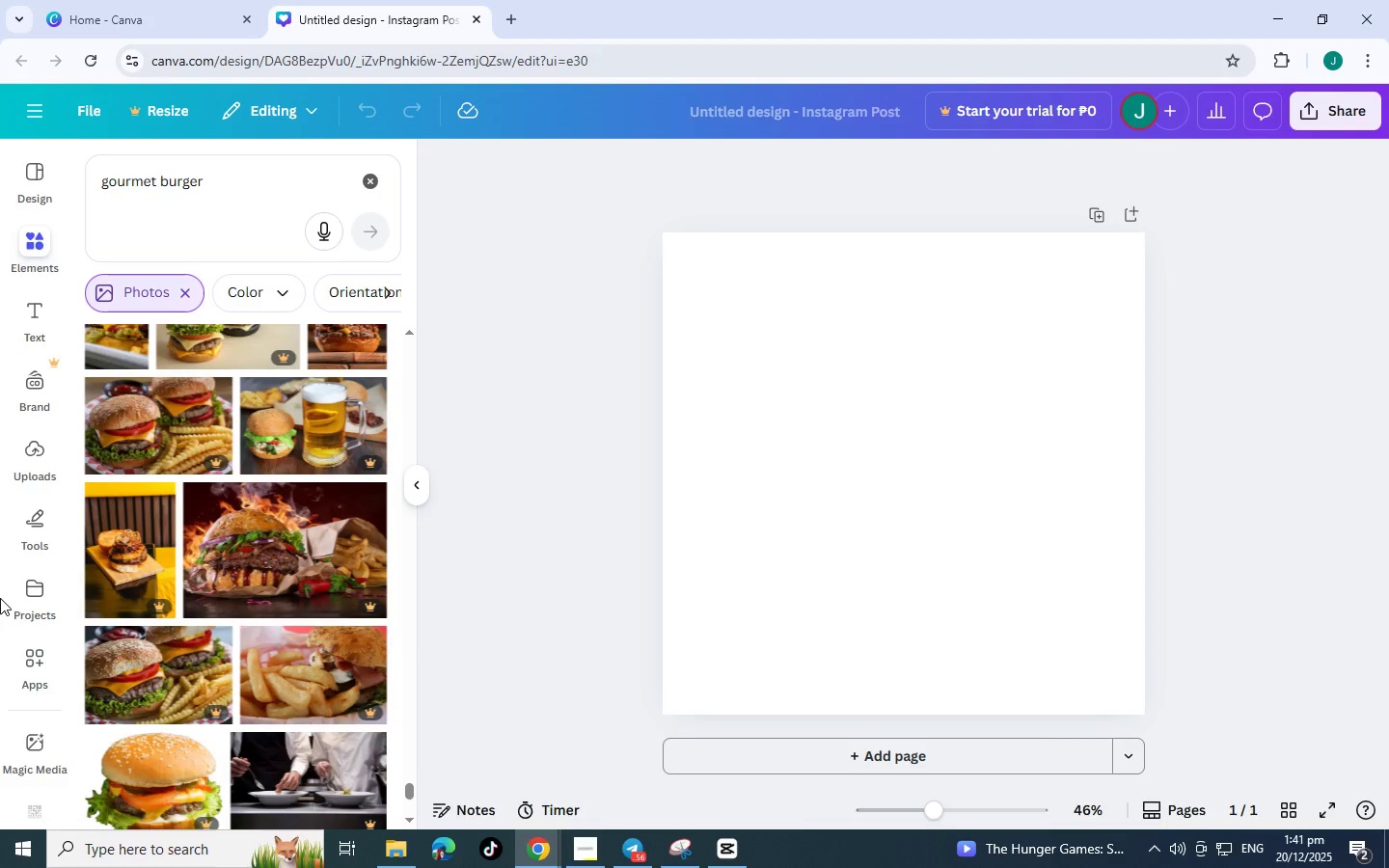 
wait(17.35)
 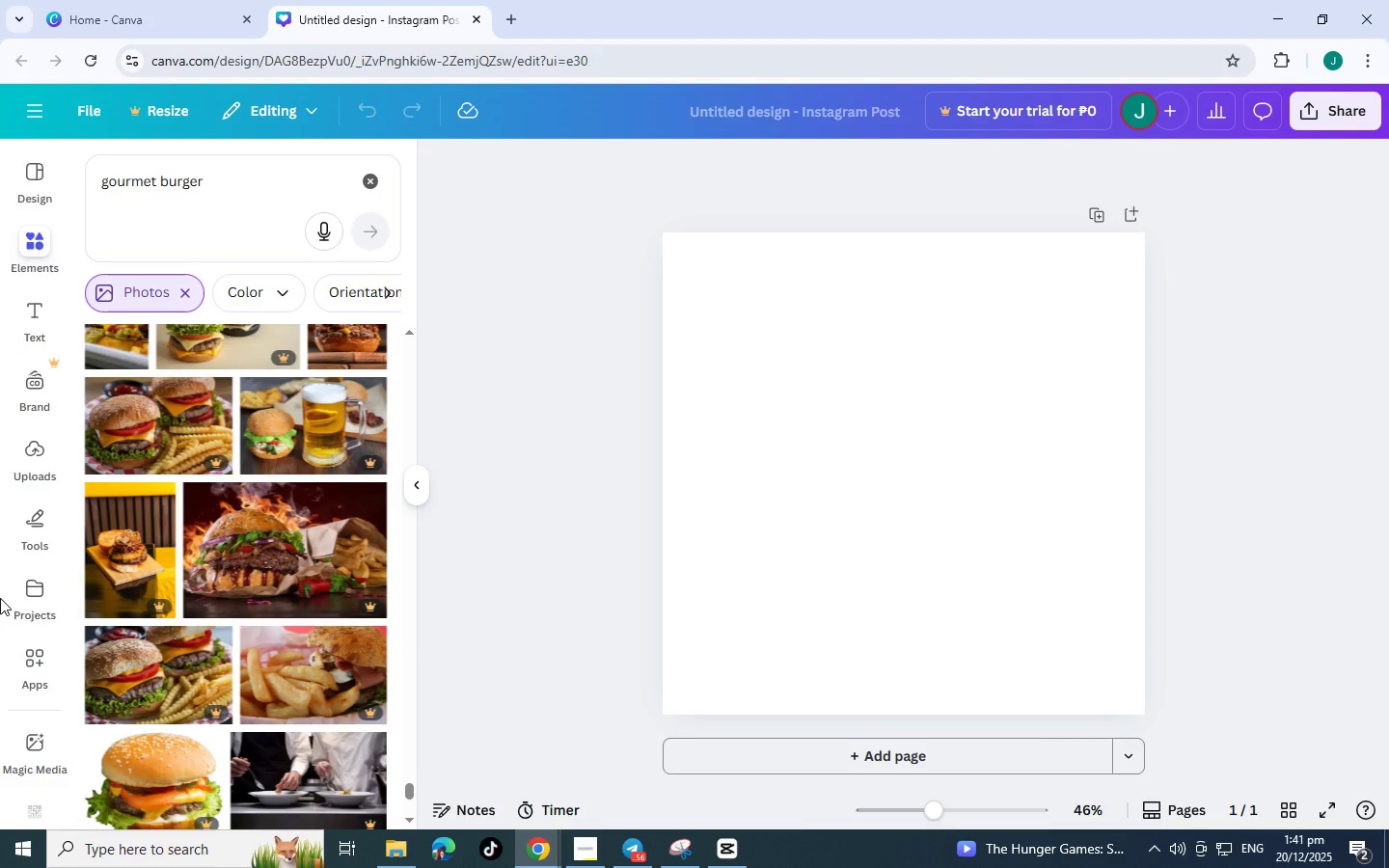 
scroll: coordinate [0, 599], scroll_direction: down, amount: 2.0
 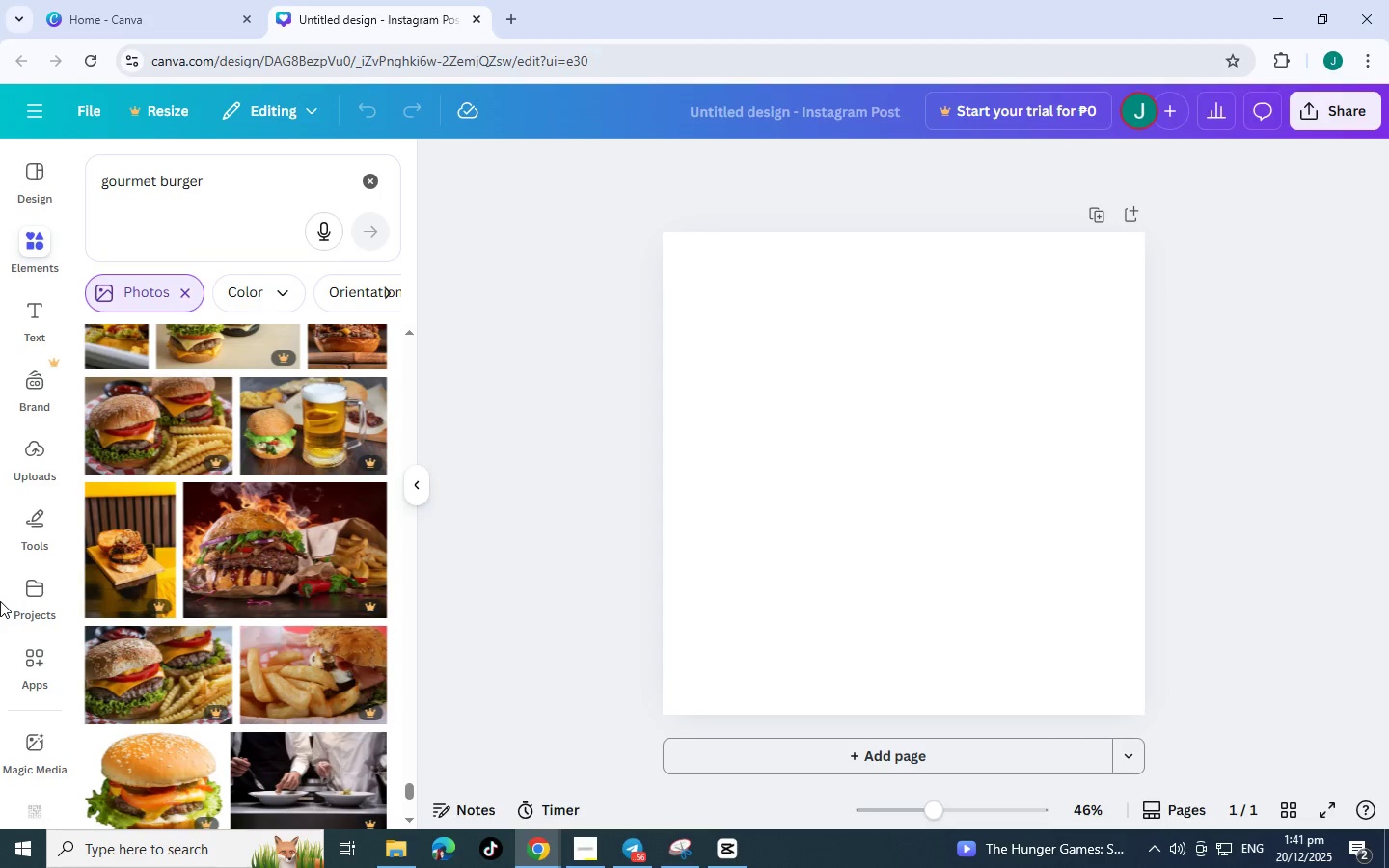 
wait(9.93)
 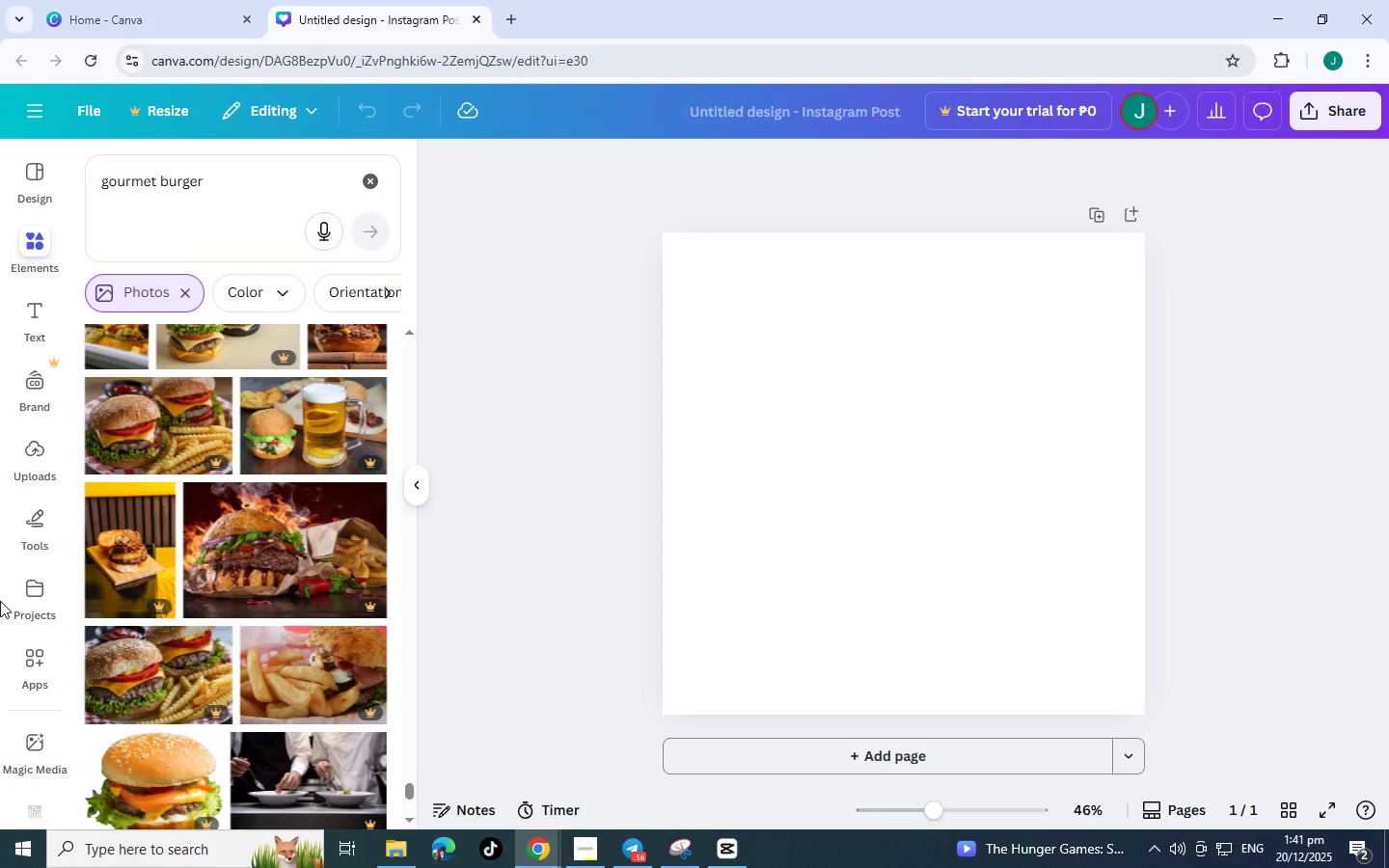 
scroll: coordinate [280, 597], scroll_direction: down, amount: 15.0
 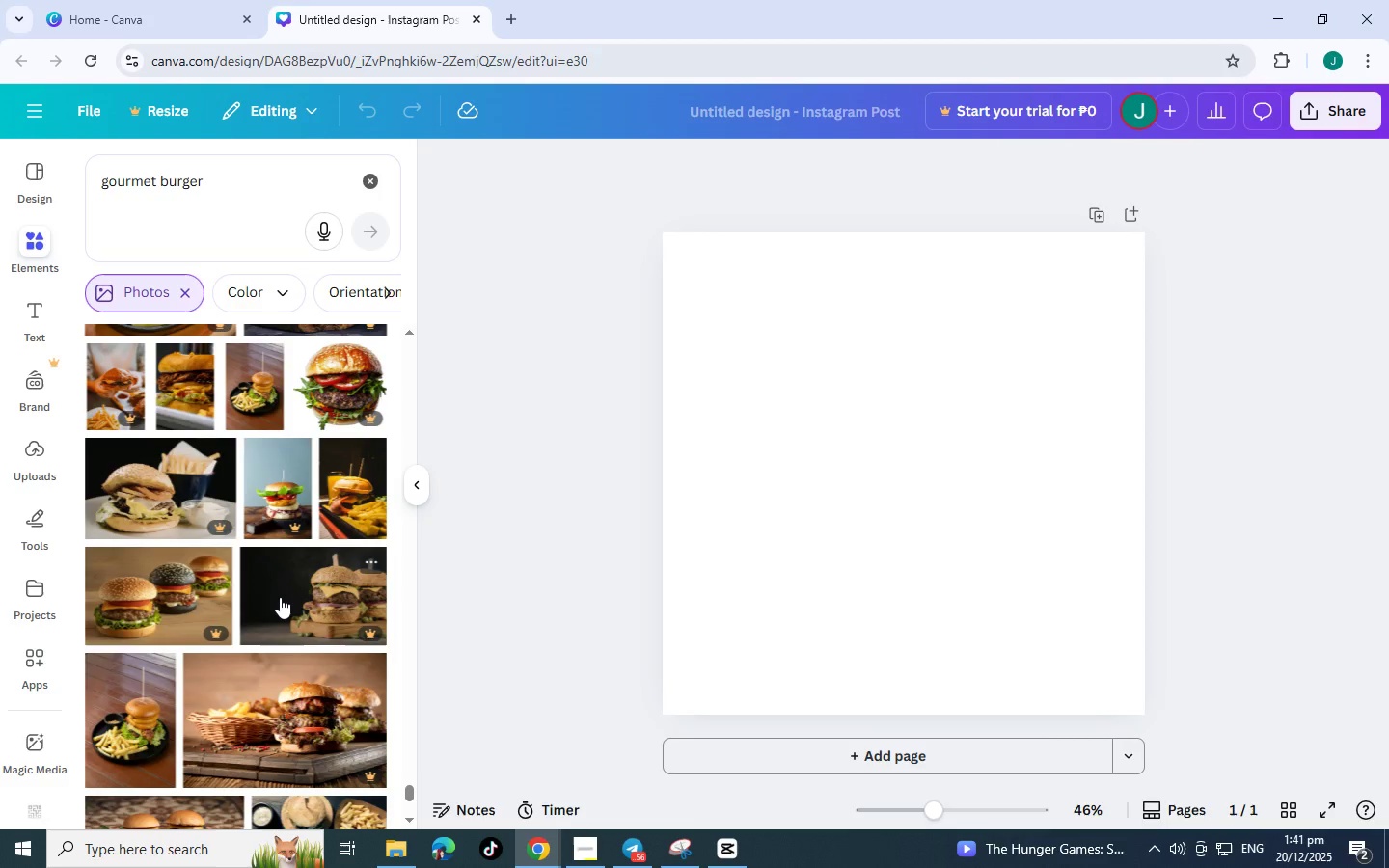 
scroll: coordinate [277, 599], scroll_direction: down, amount: 13.0
 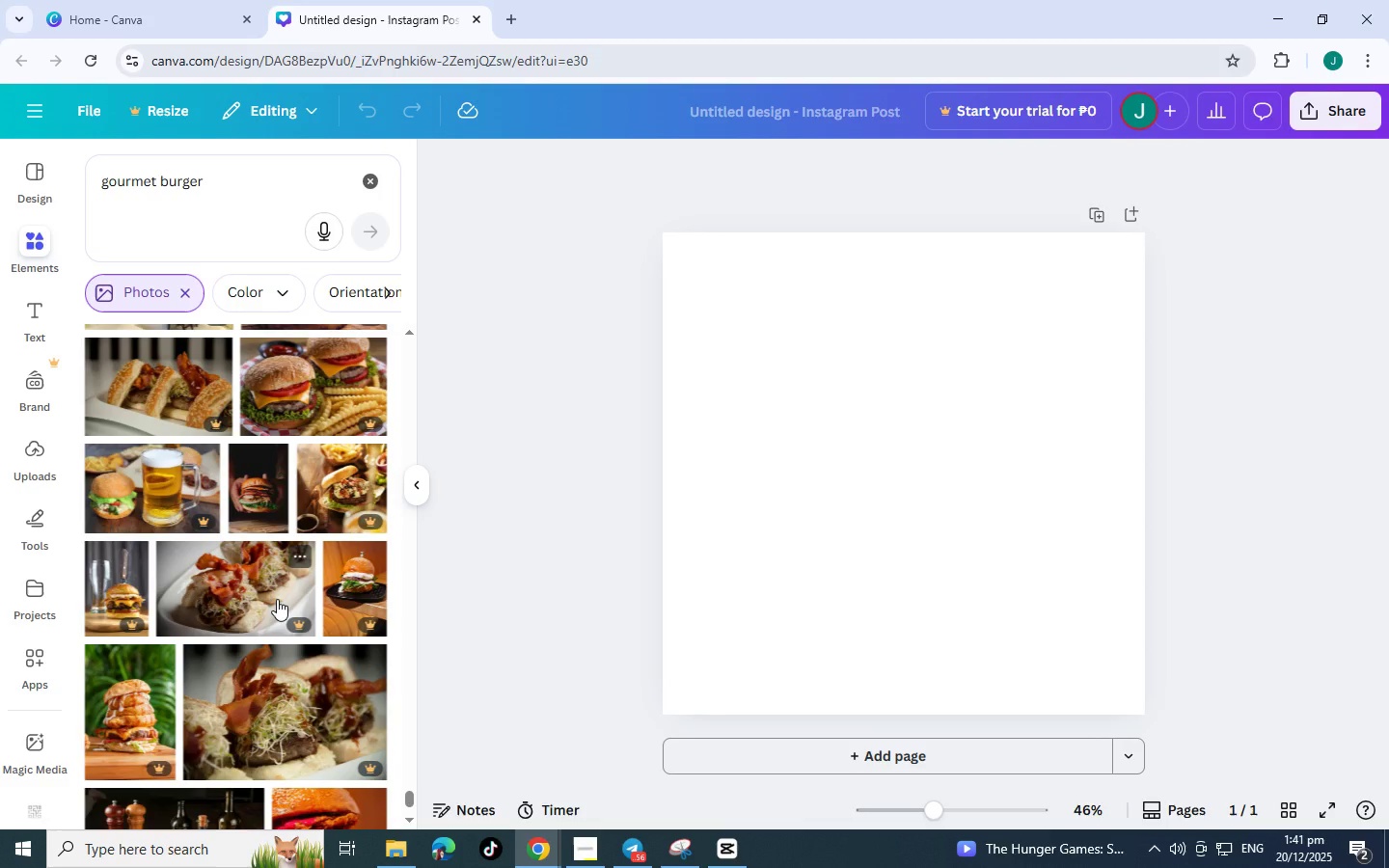 
scroll: coordinate [273, 607], scroll_direction: down, amount: 7.0
 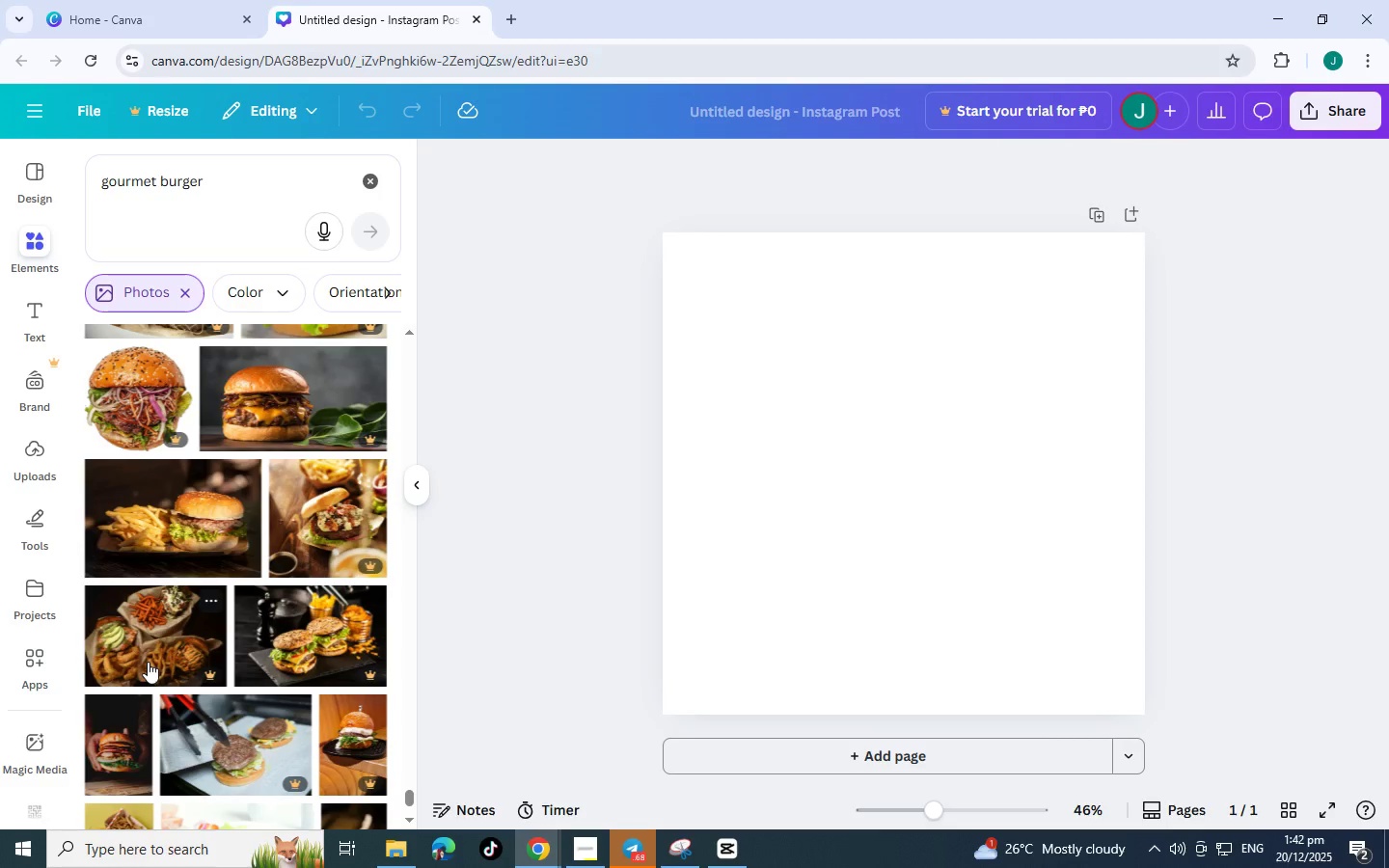 
wait(49.82)
 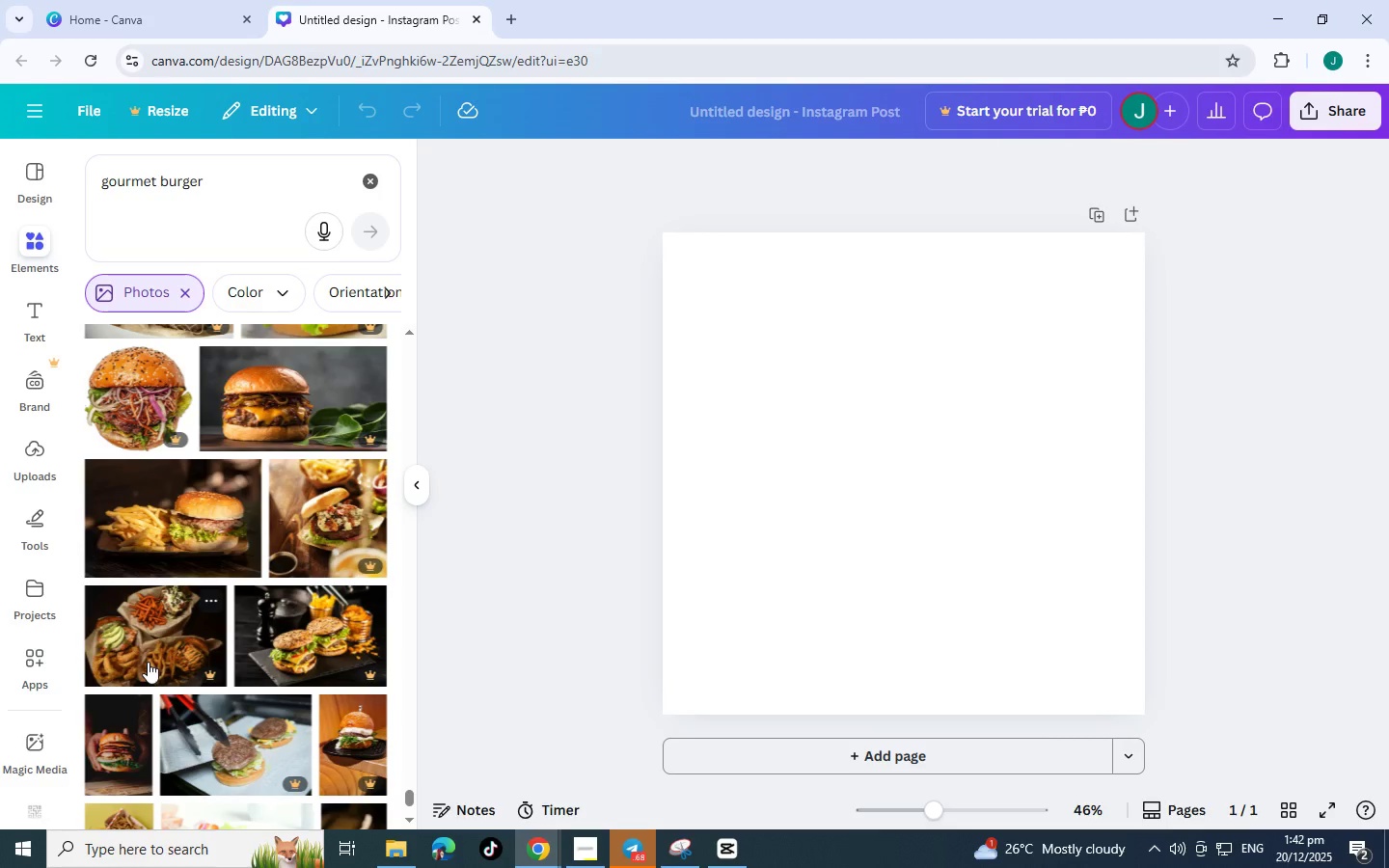 
scroll: coordinate [144, 669], scroll_direction: down, amount: 7.0
 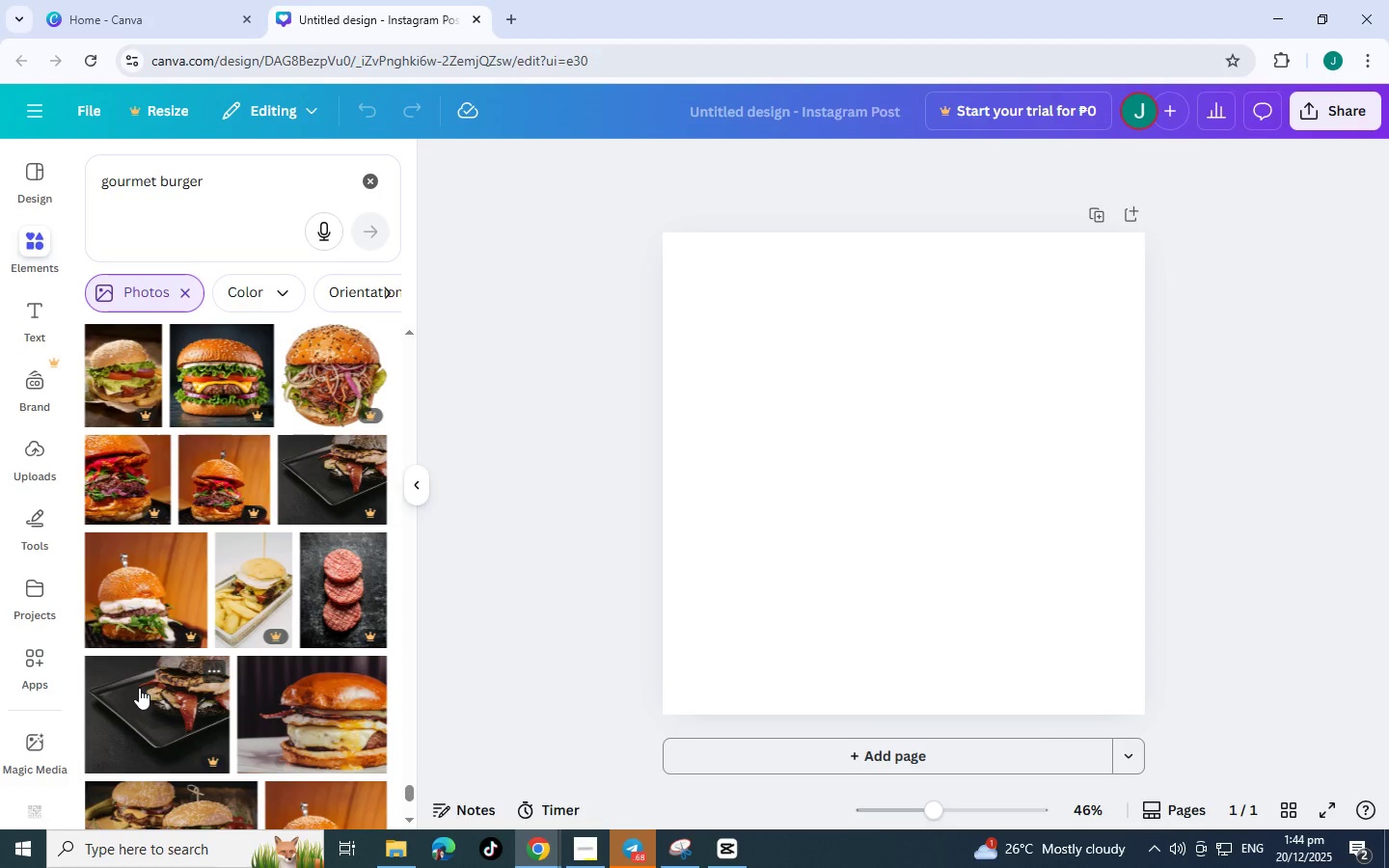 
wait(84.06)
 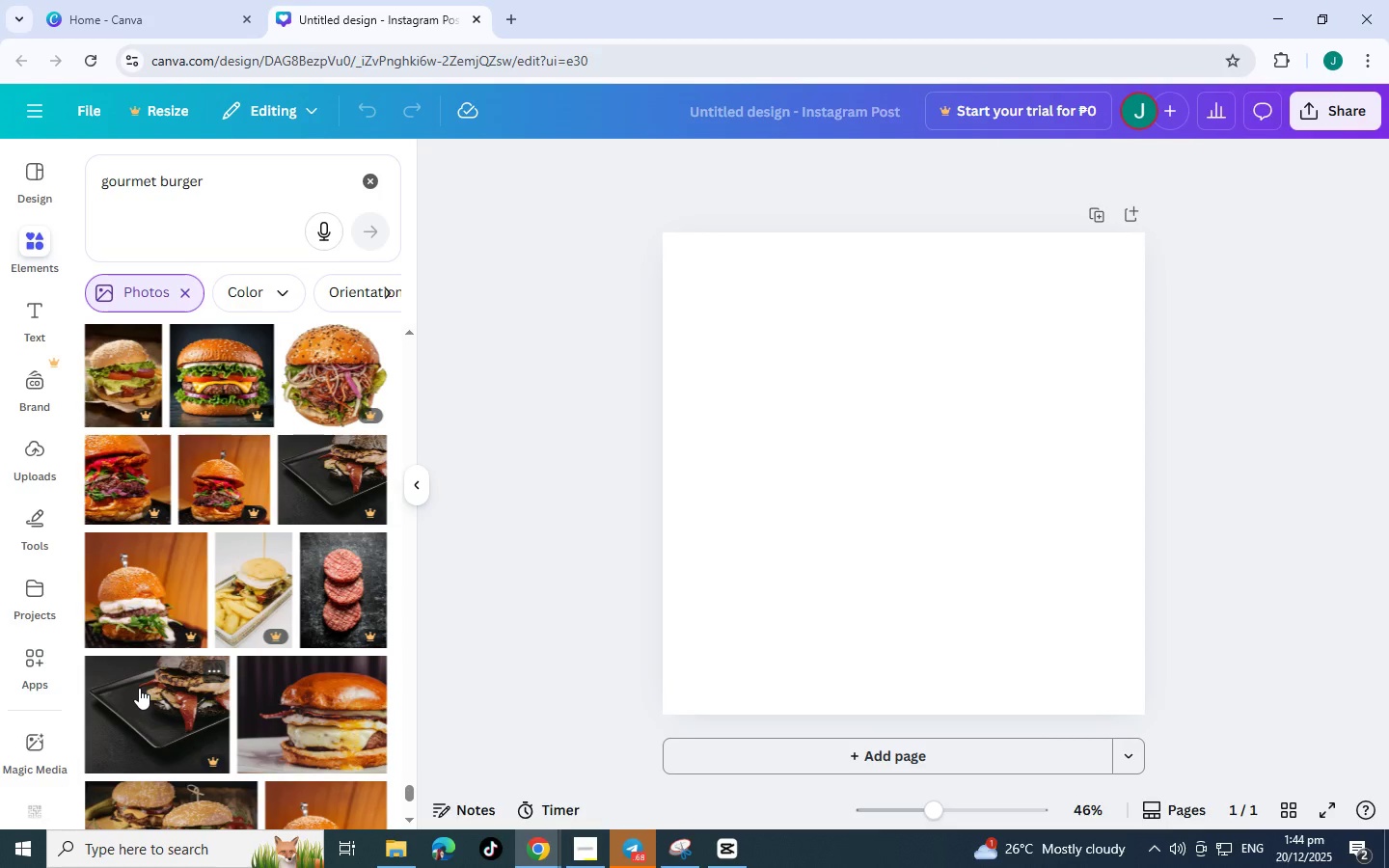 
scroll: coordinate [139, 691], scroll_direction: down, amount: 2.0
 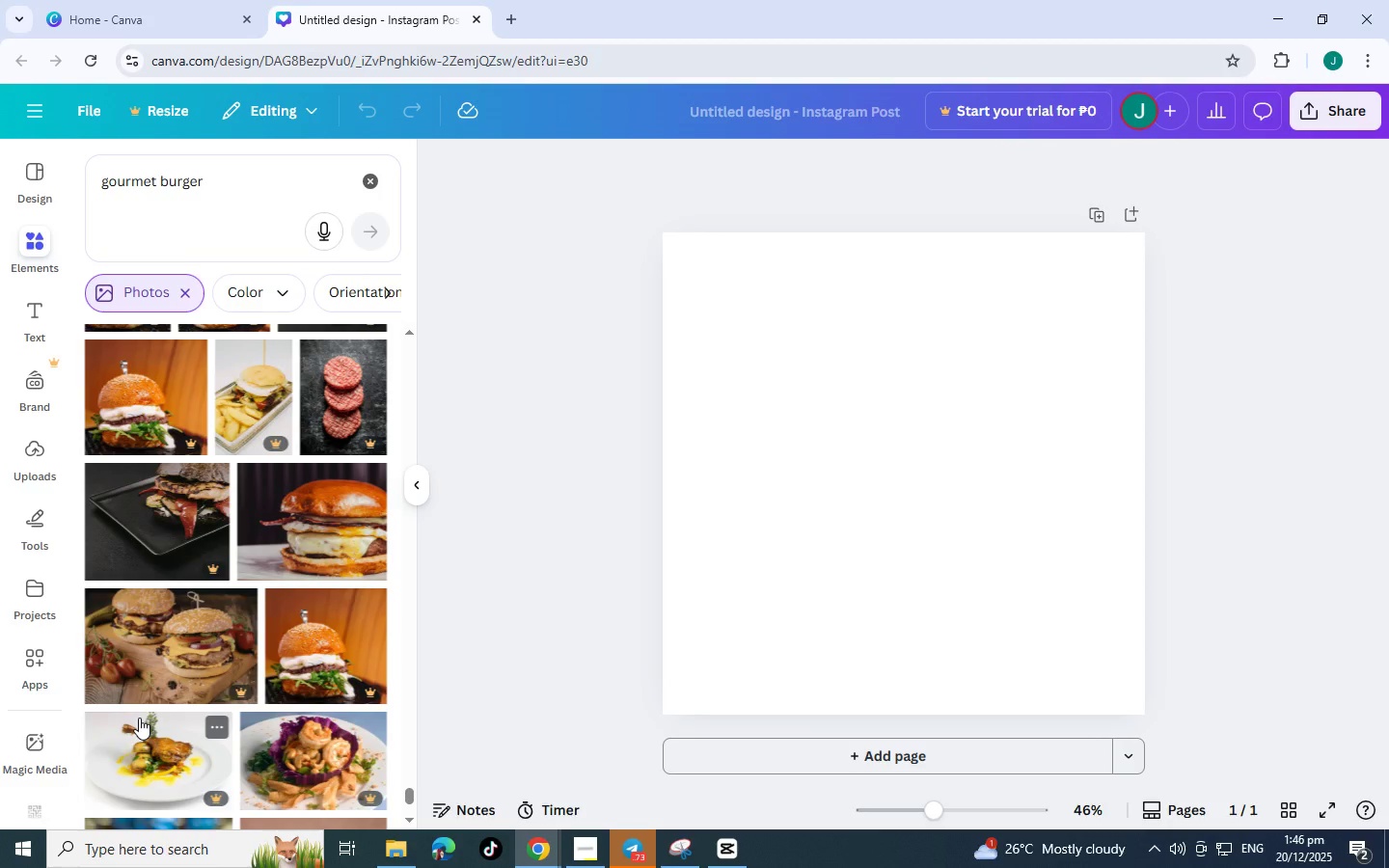 
wait(174.63)
 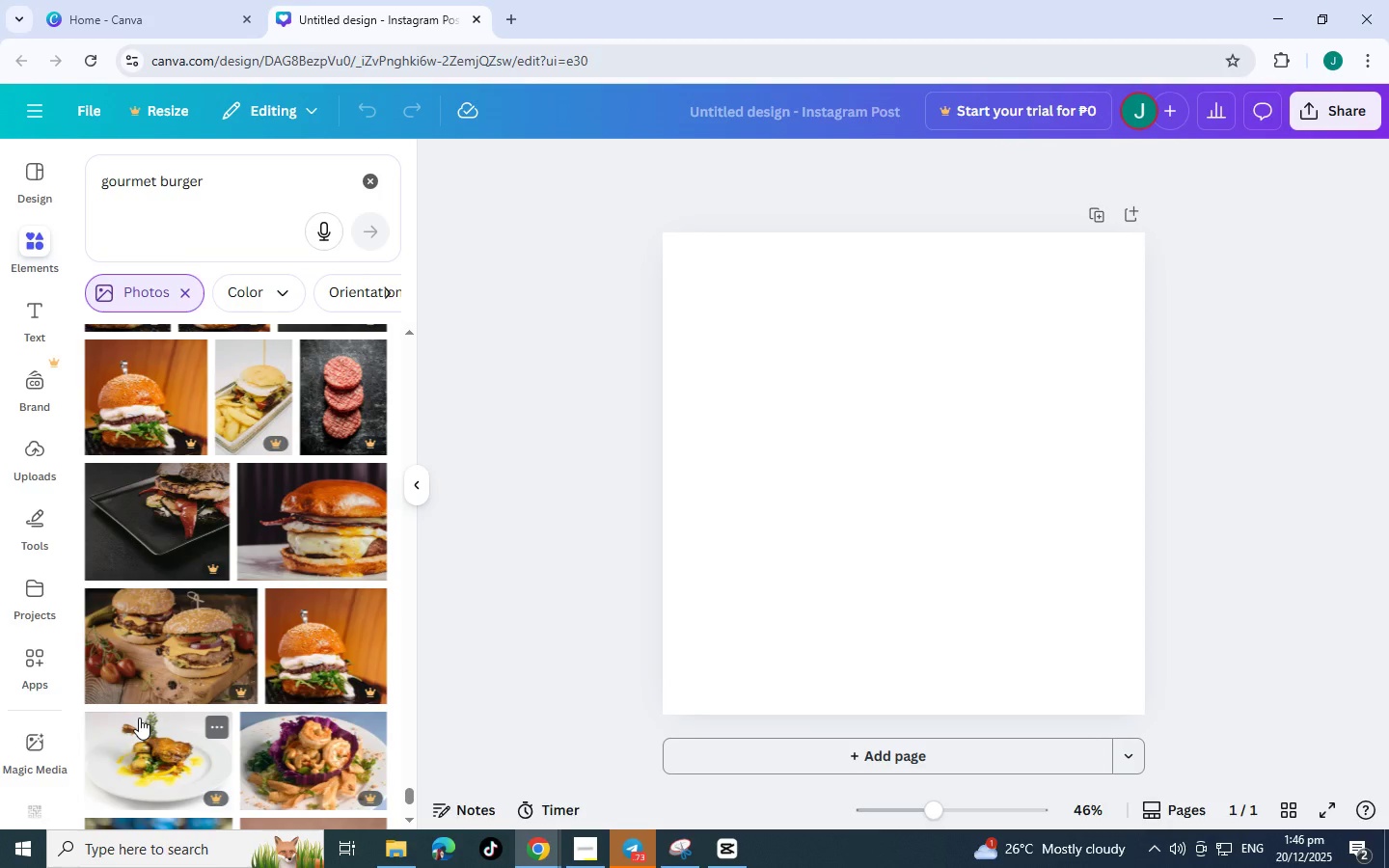 
scroll: coordinate [210, 556], scroll_direction: down, amount: 15.0
 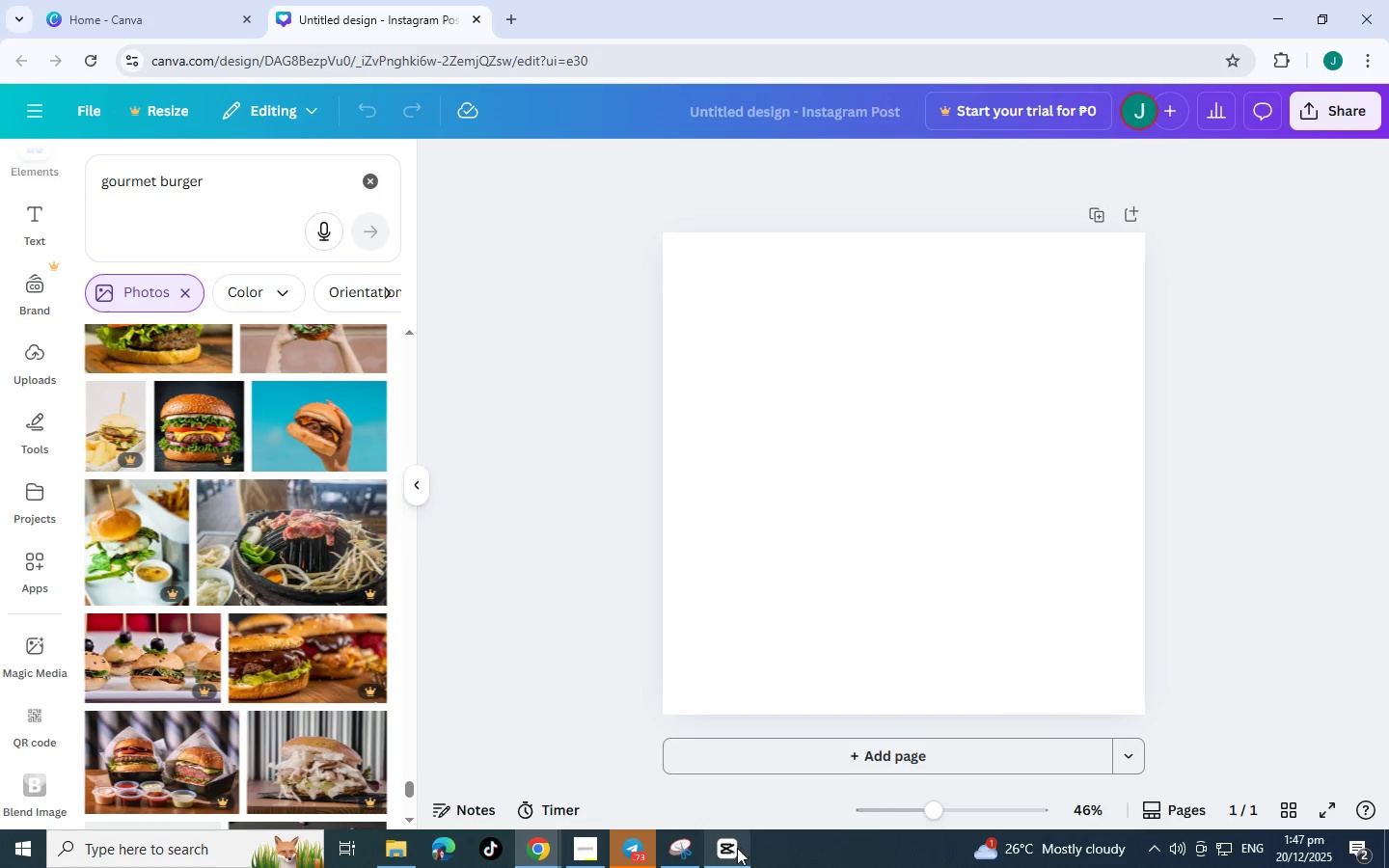 
left_click([736, 852])
 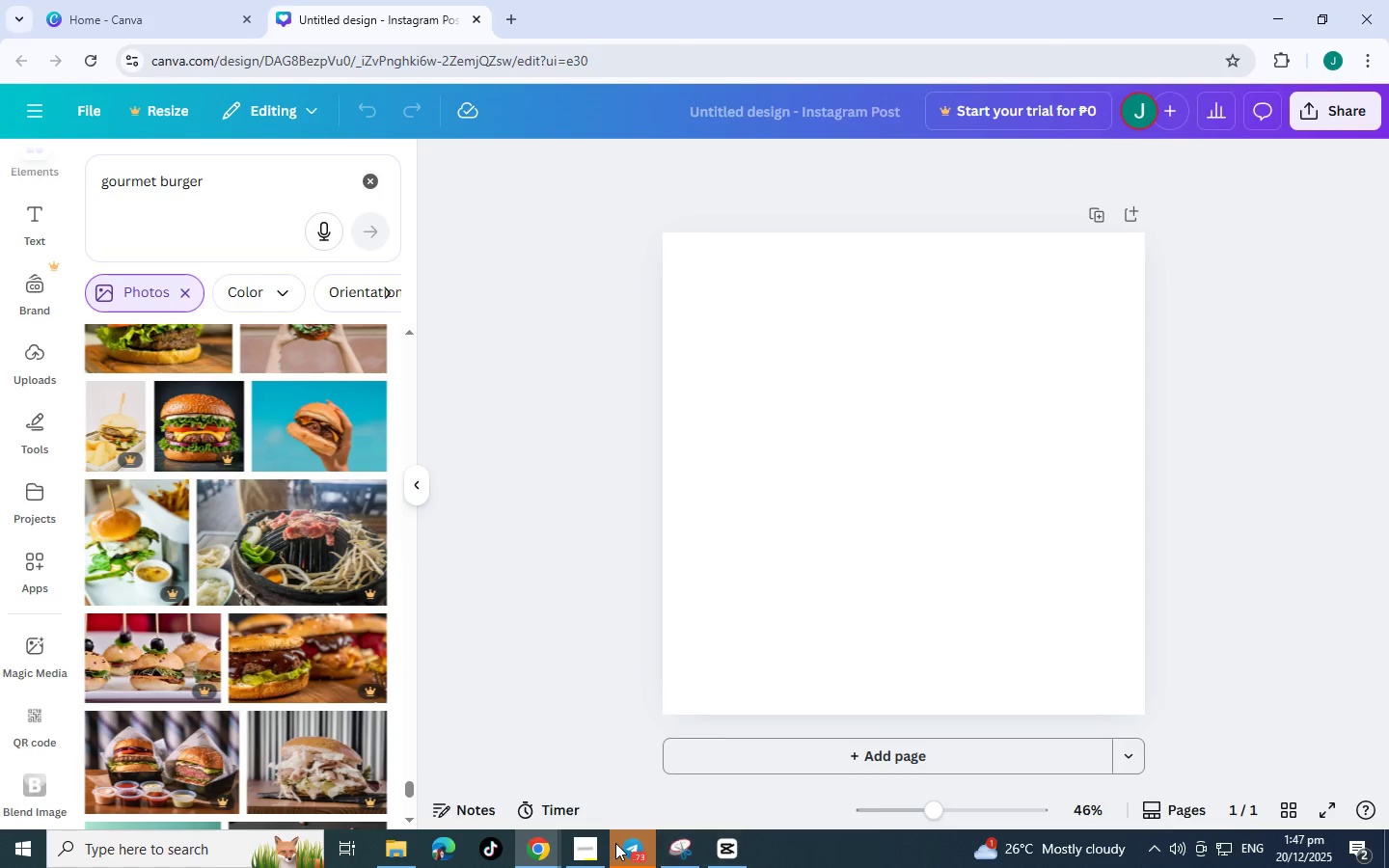 
left_click([599, 843])